 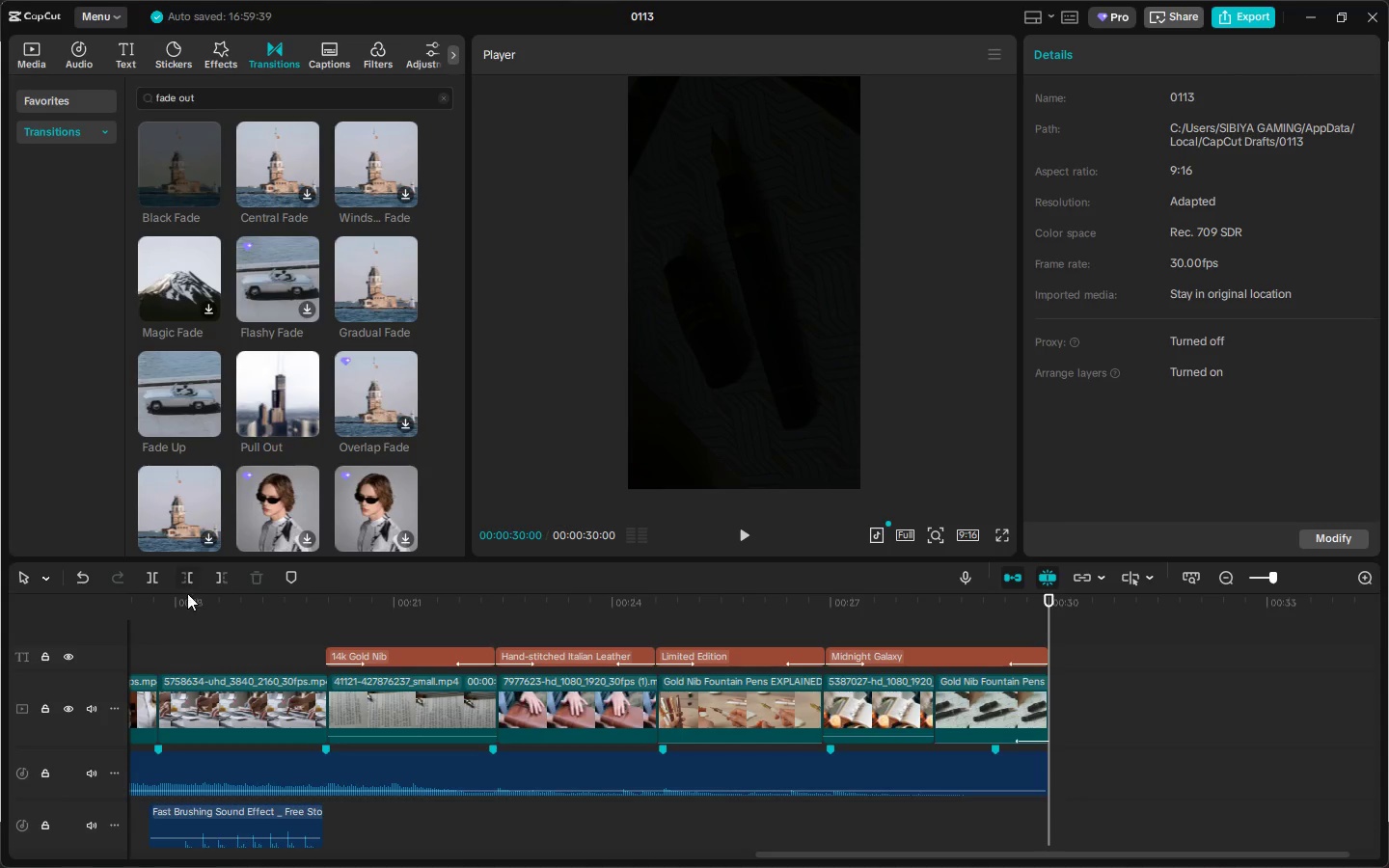 
left_click_drag(start_coordinate=[188, 594], to_coordinate=[74, 600])
 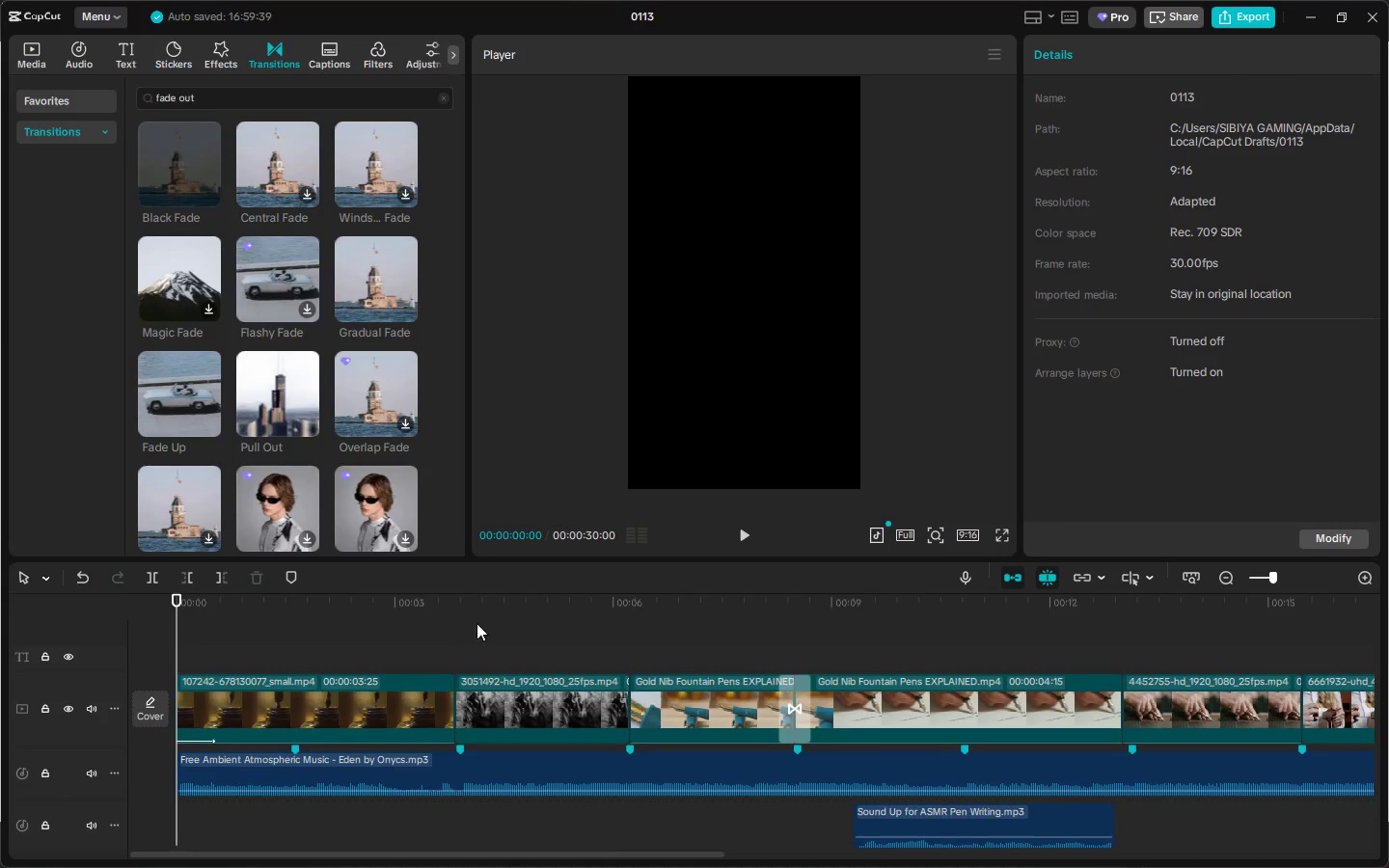 
left_click([493, 601])
 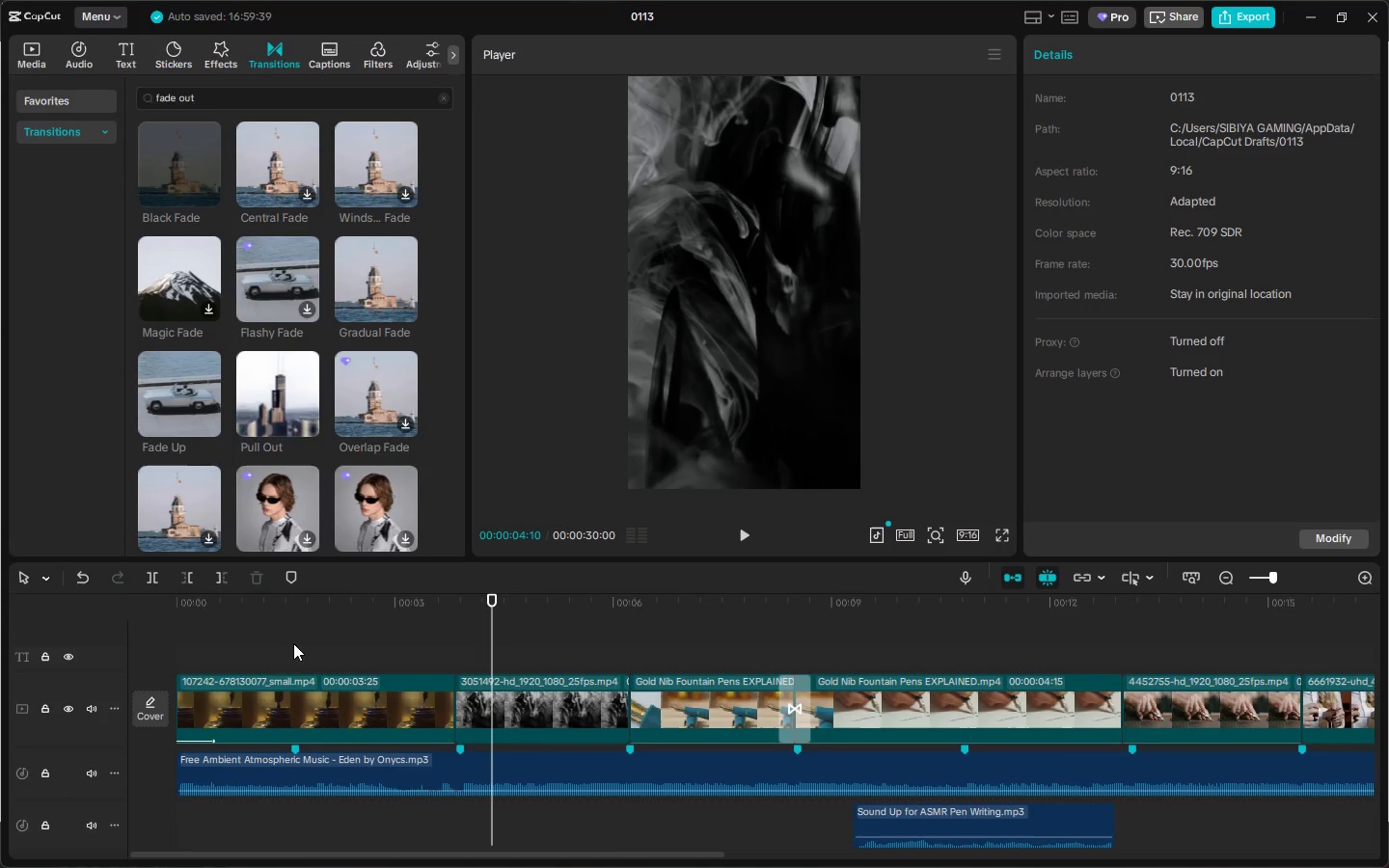 
left_click([331, 696])
 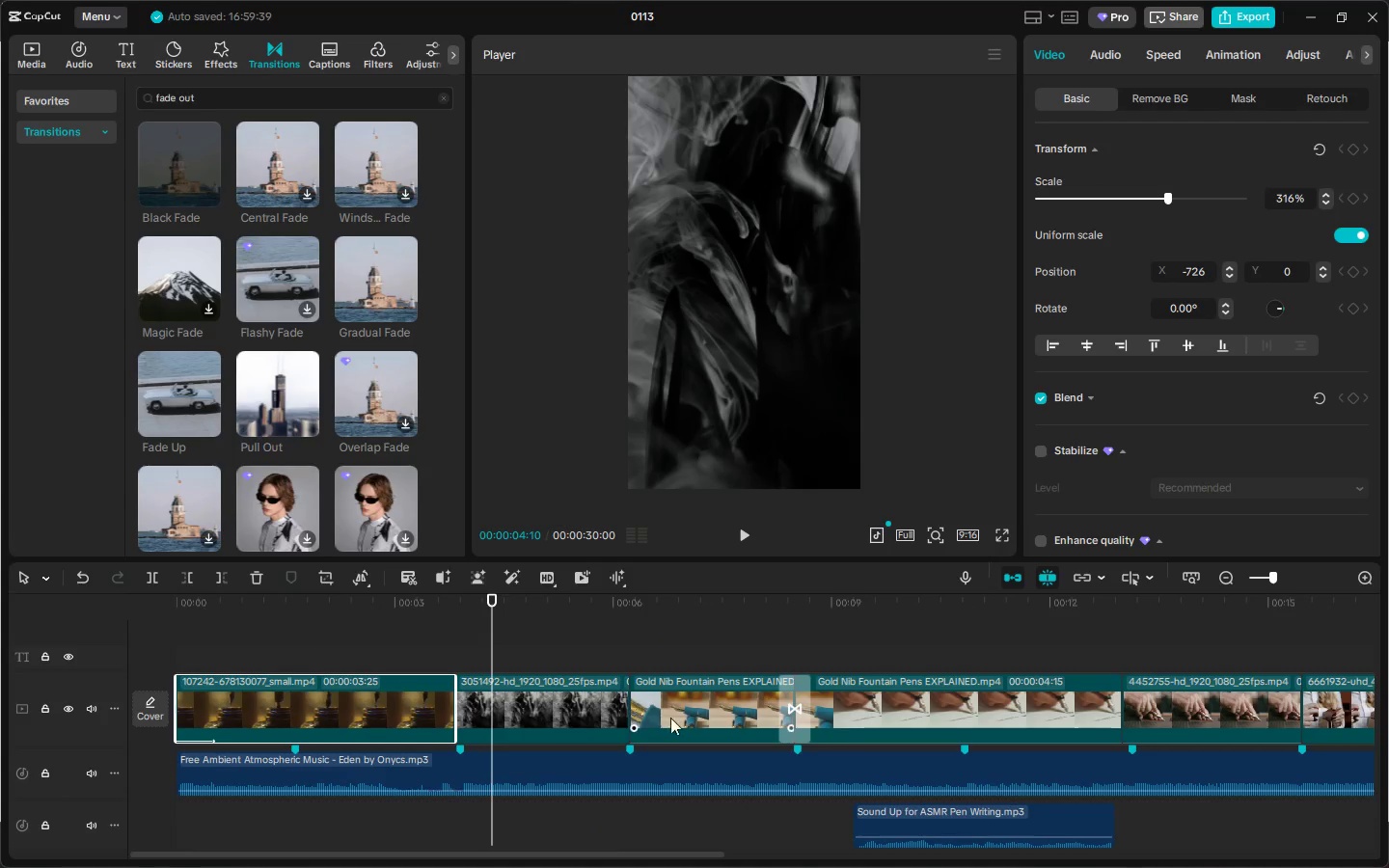 
left_click([619, 705])
 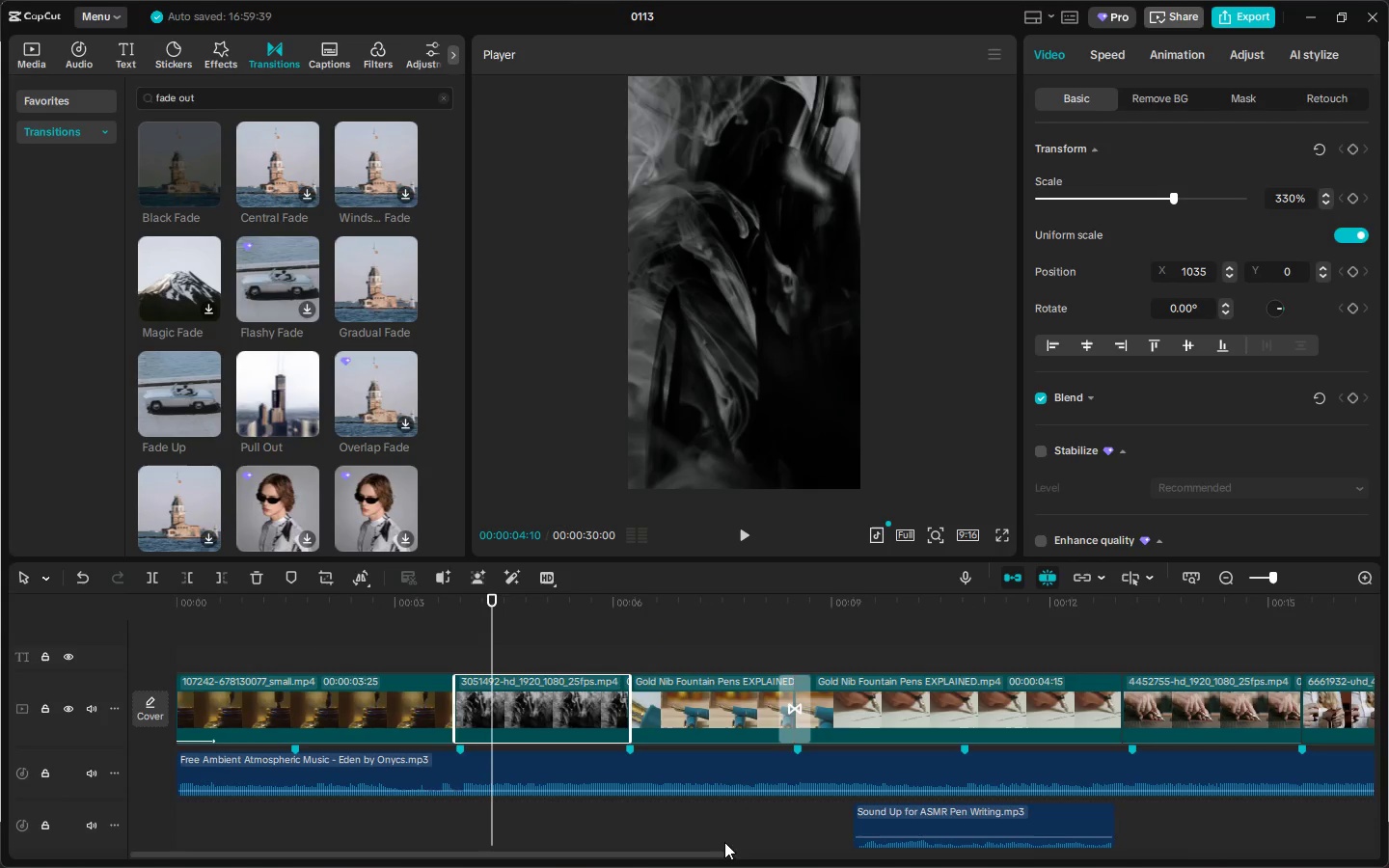 
left_click_drag(start_coordinate=[667, 854], to_coordinate=[917, 861])
 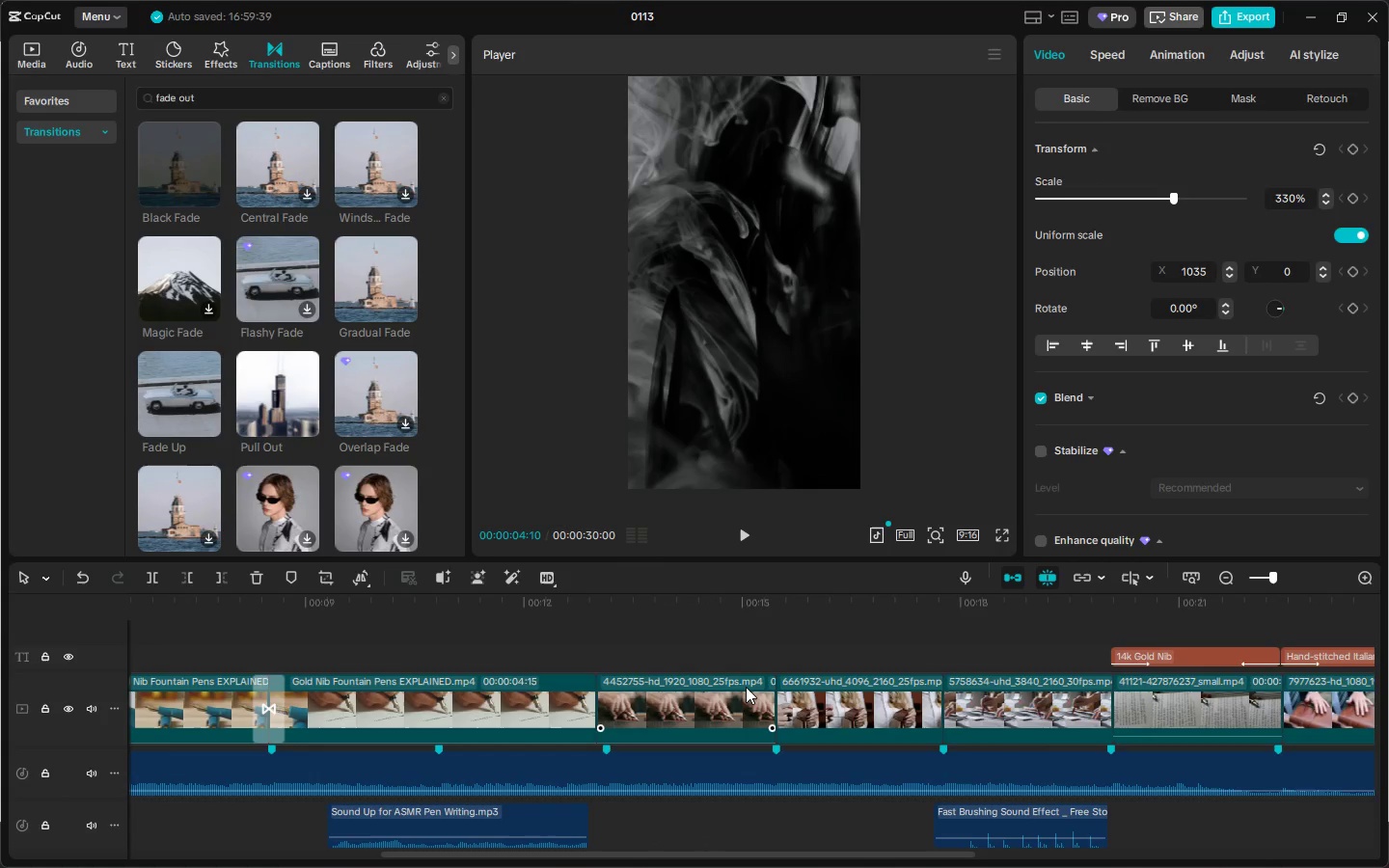 
left_click([746, 687])
 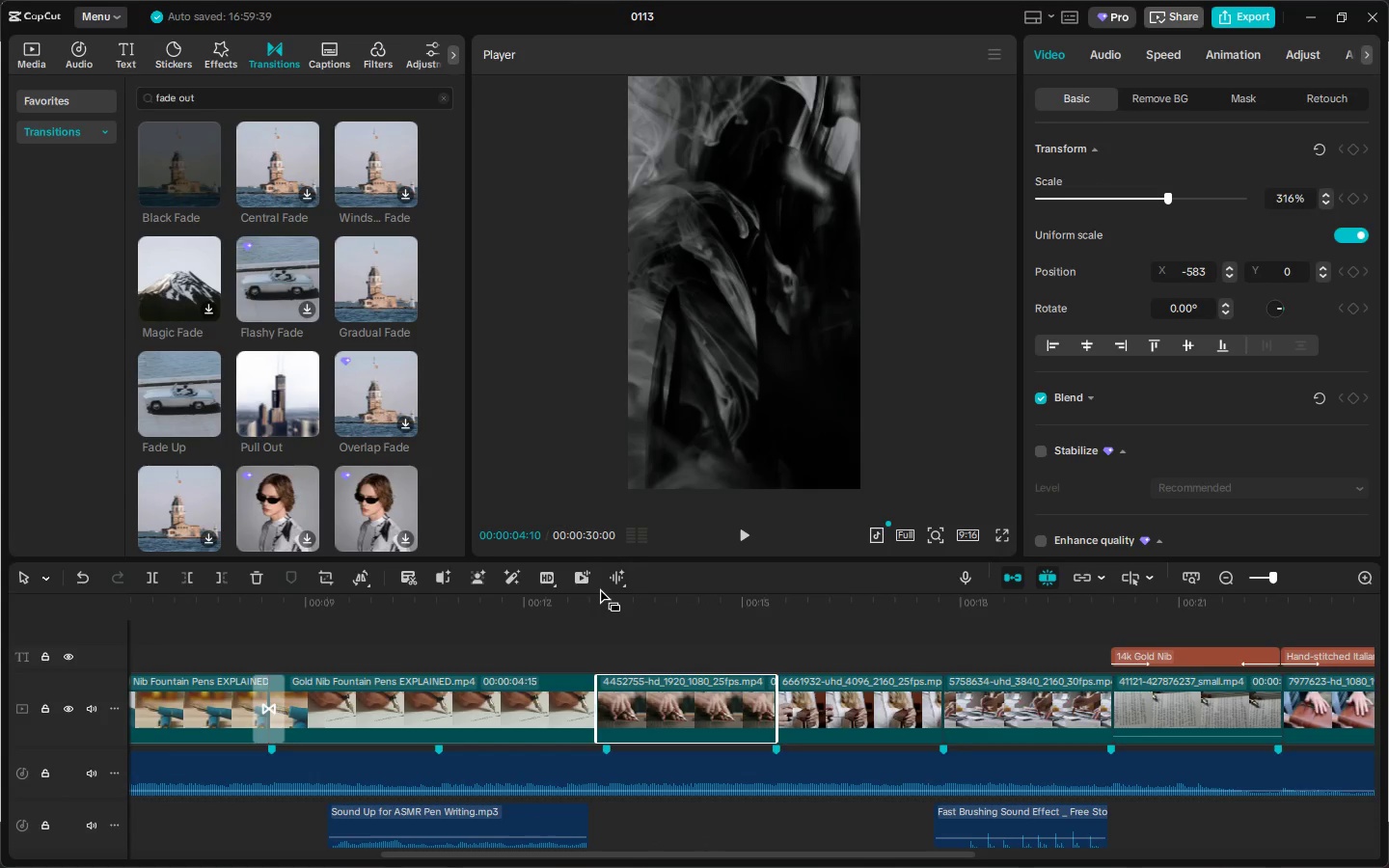 
double_click([589, 597])
 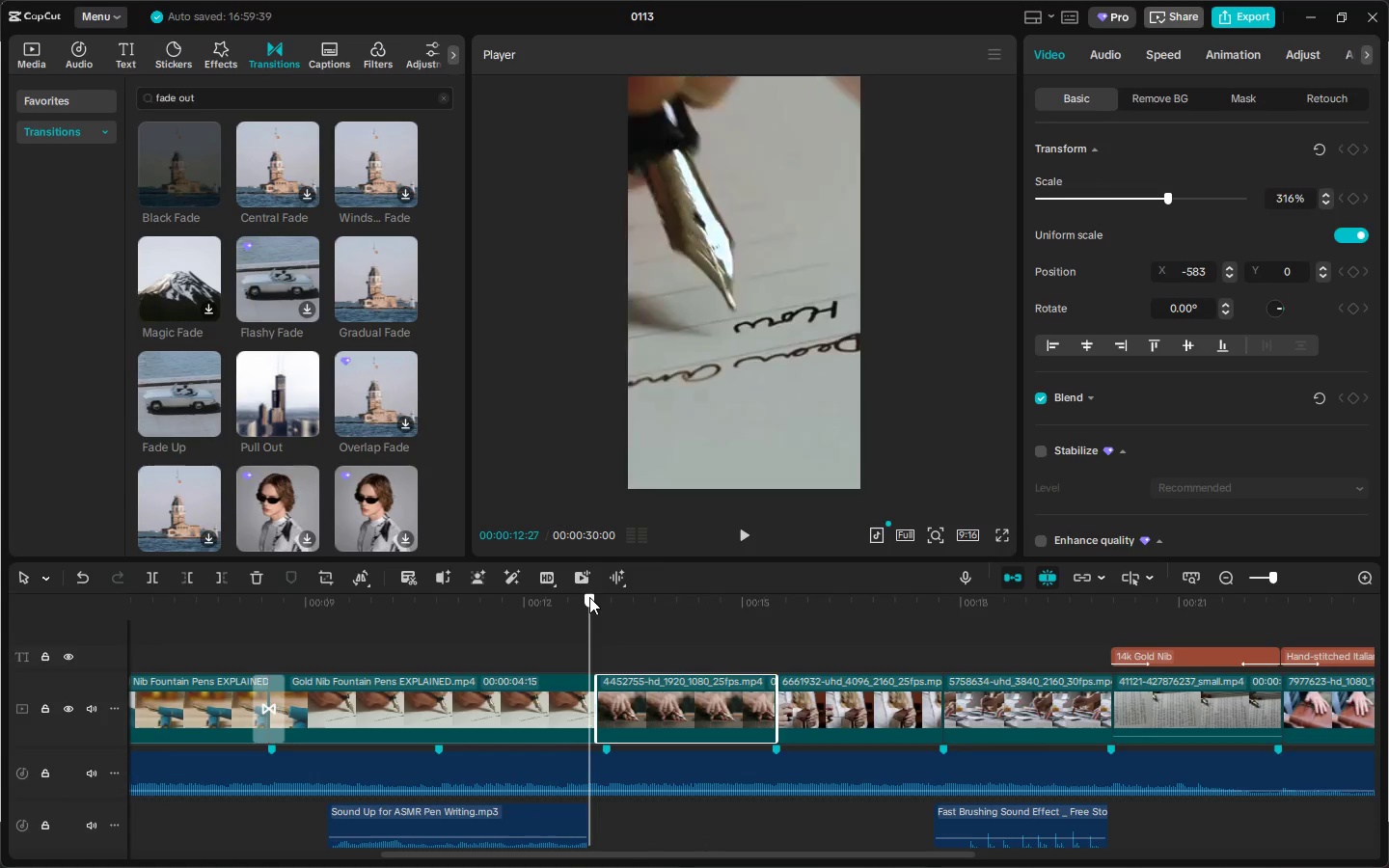 
key(Space)
 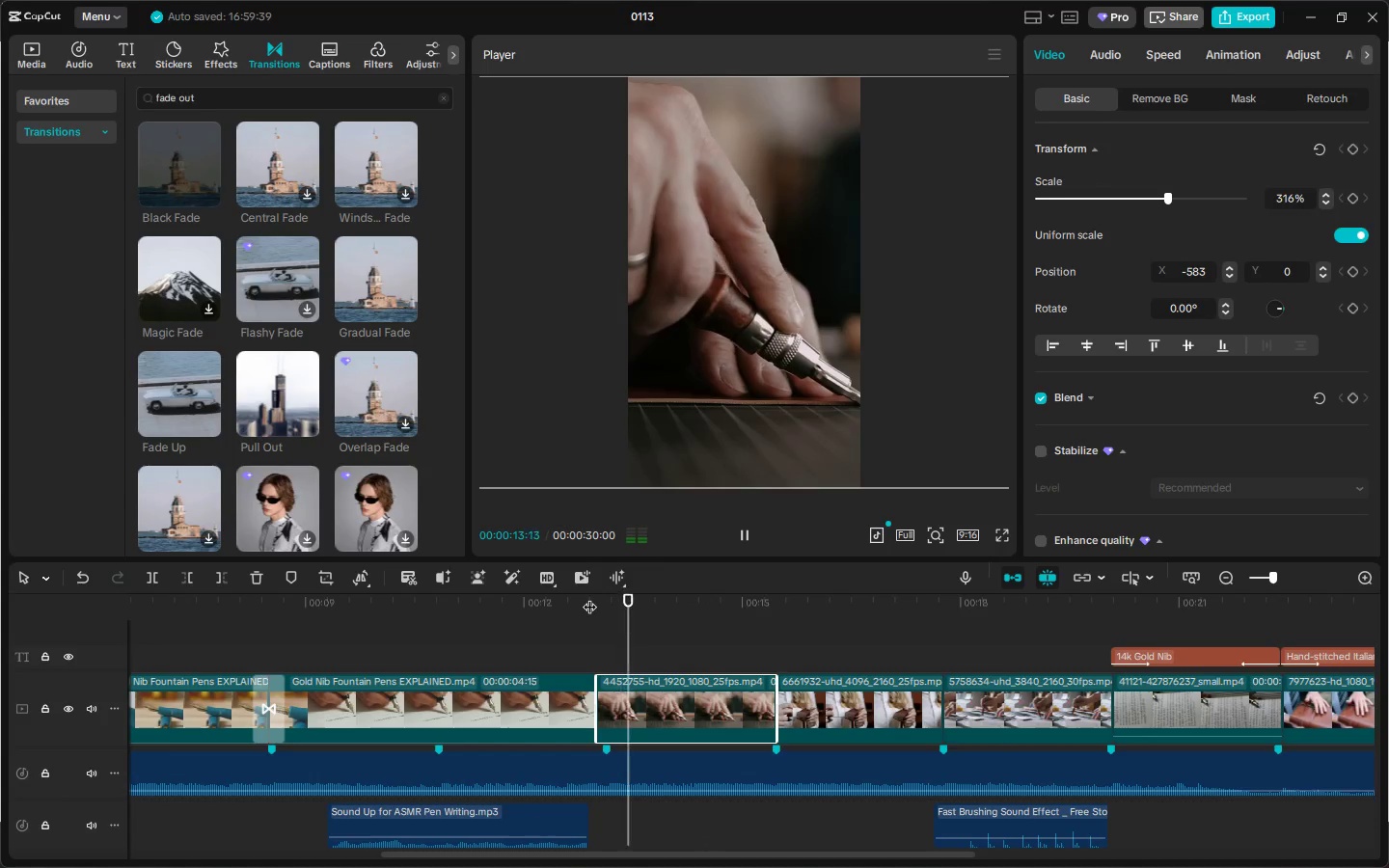 
left_click([589, 597])
 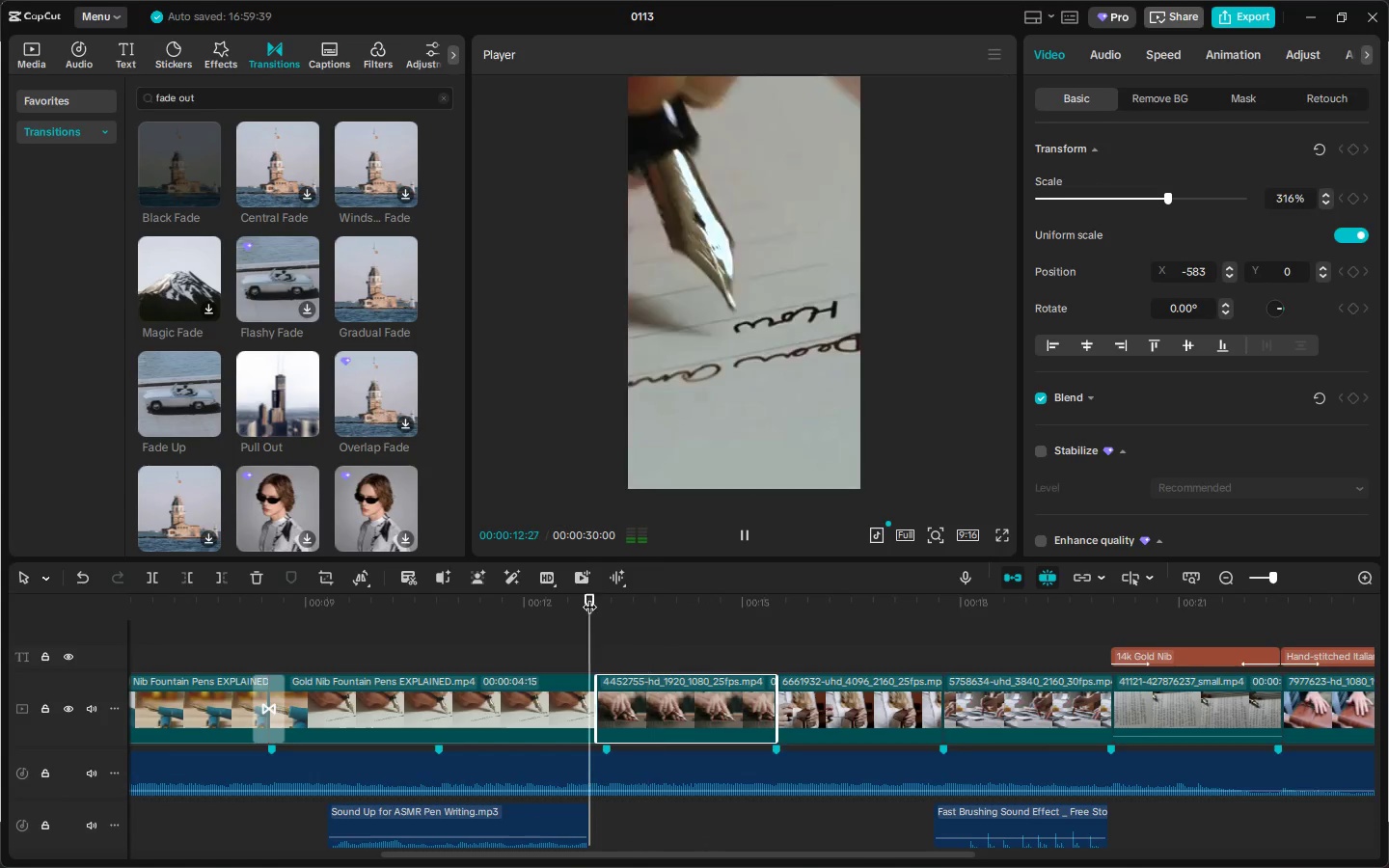 
key(Space)
 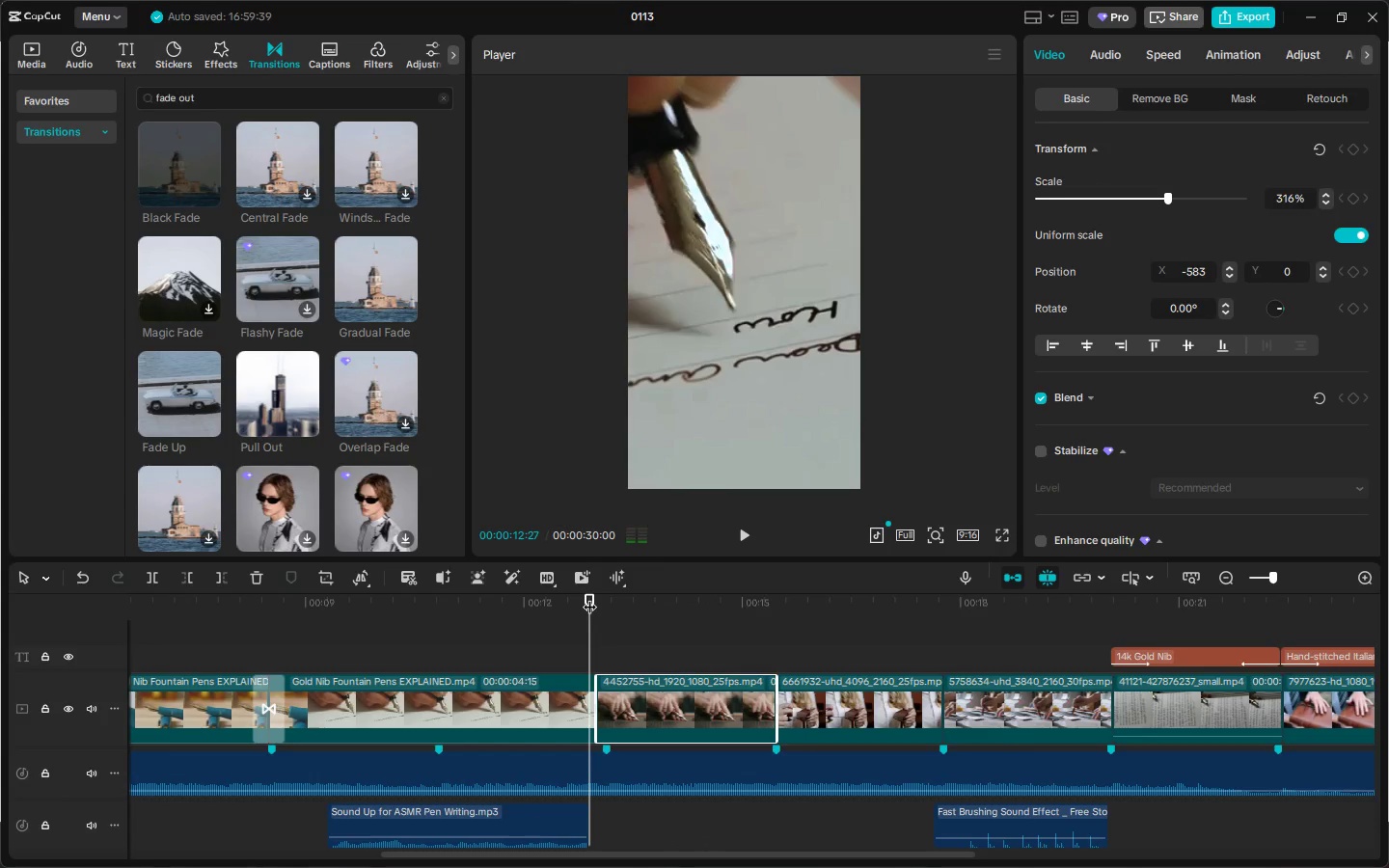 
key(Space)
 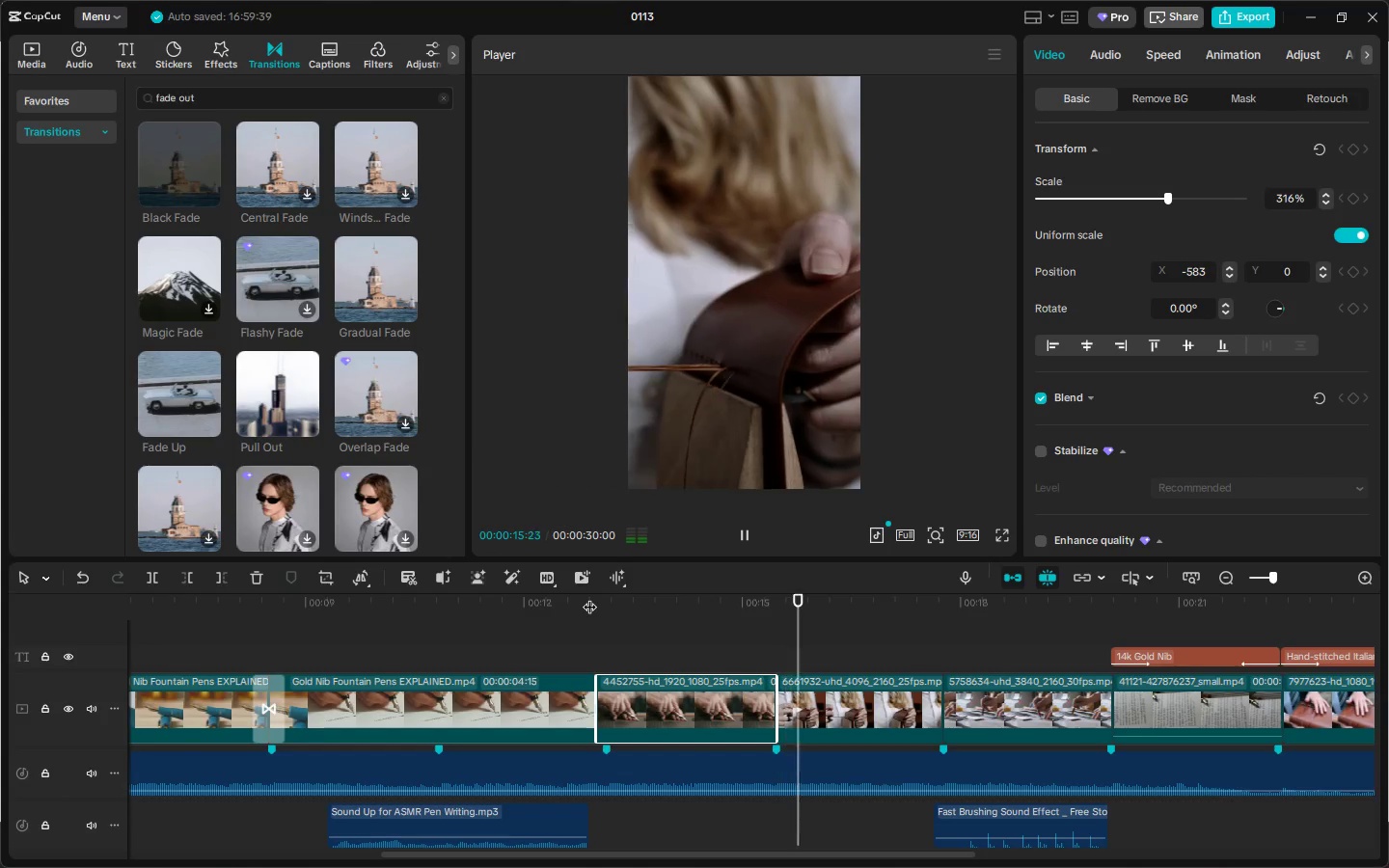 
key(Space)
 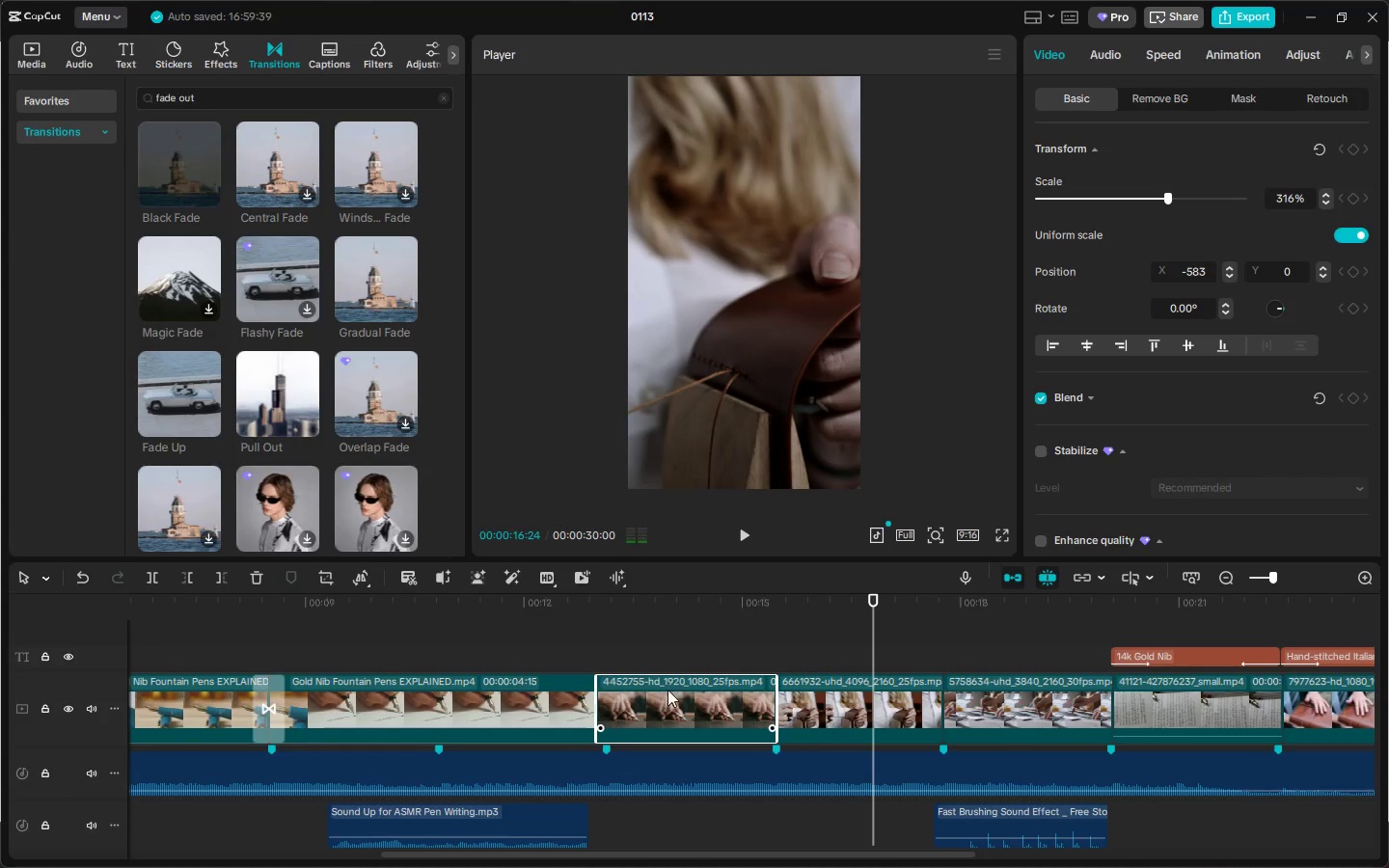 
right_click([667, 690])
 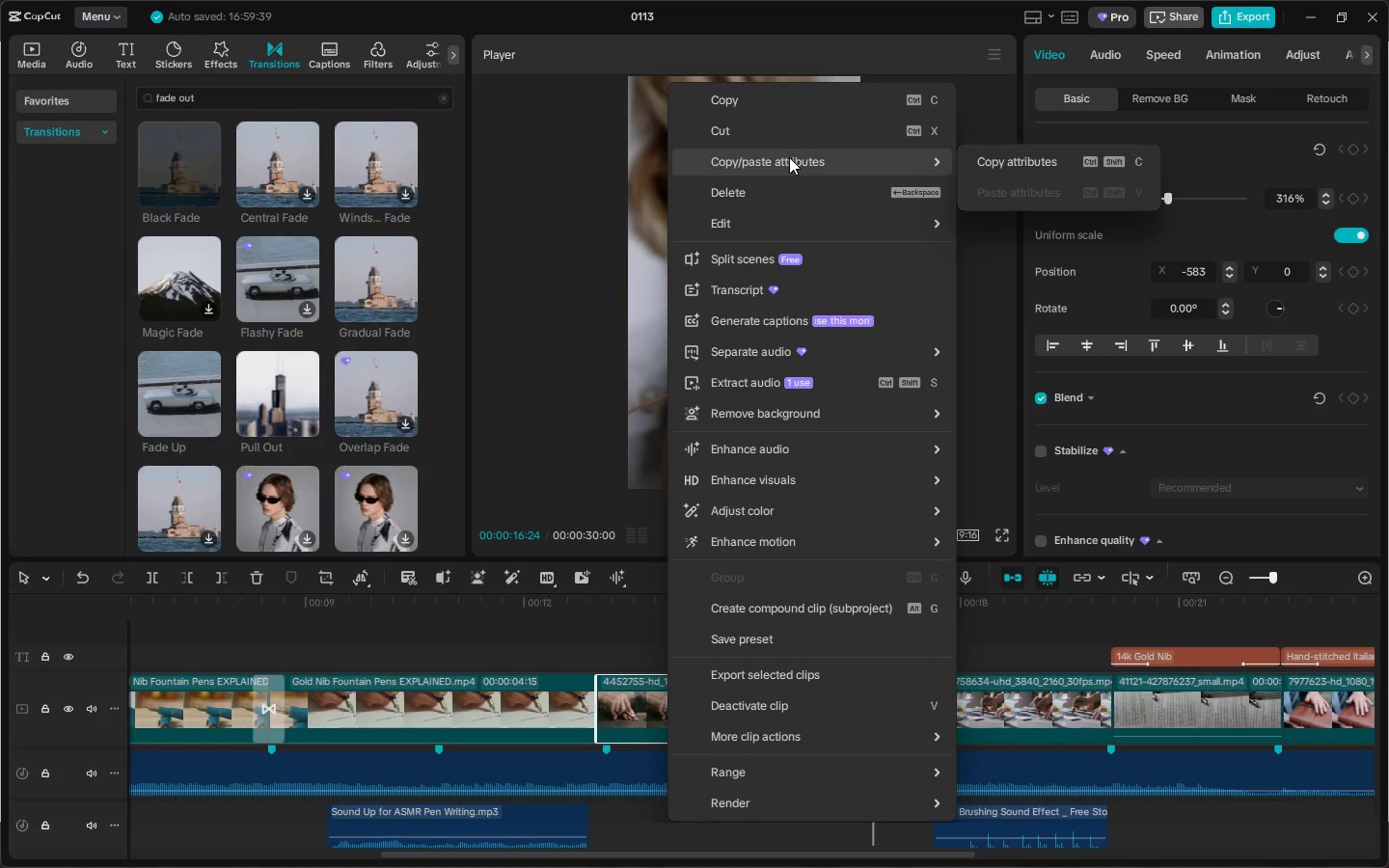 
wait(11.26)
 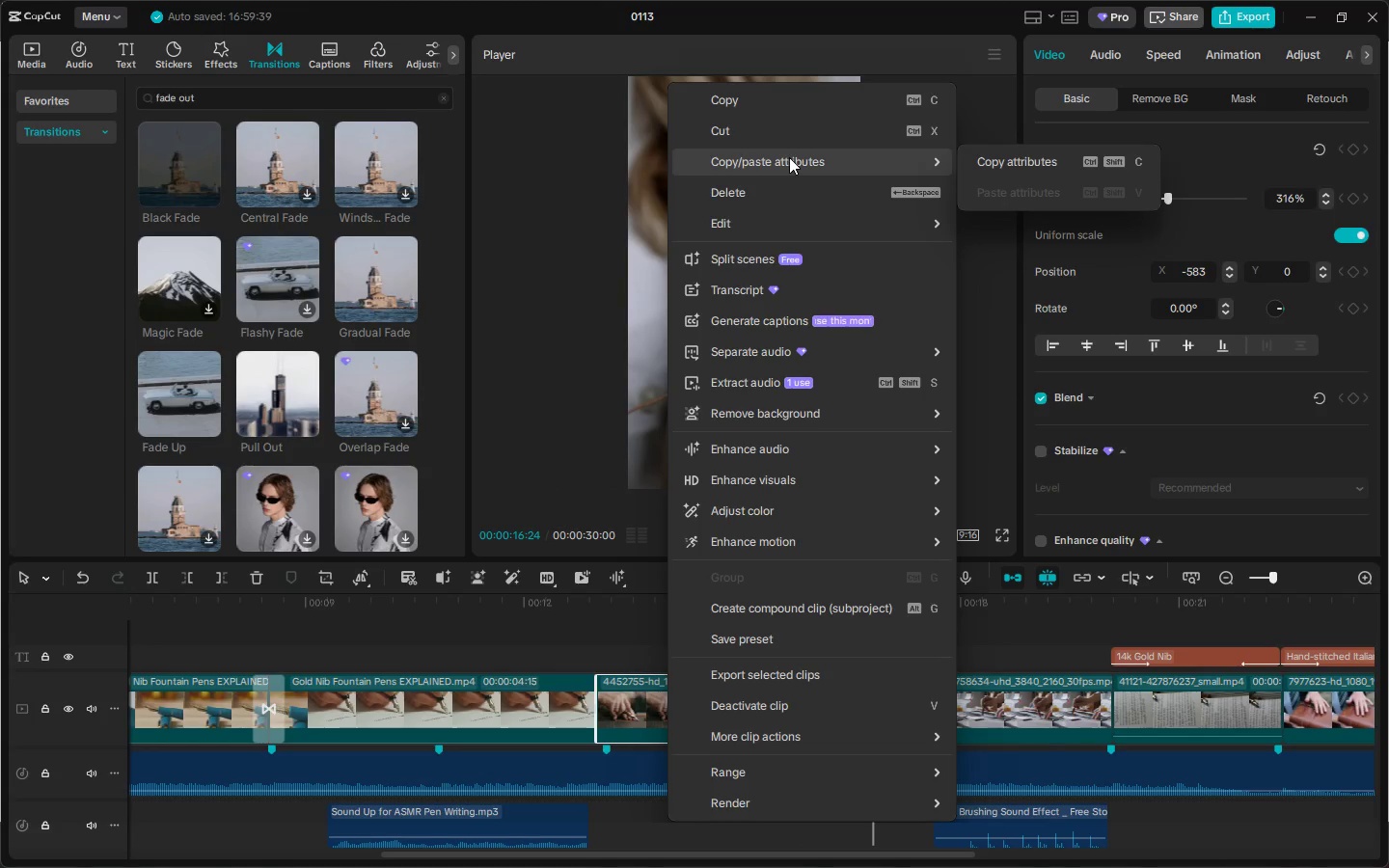 
mouse_move([815, 498])
 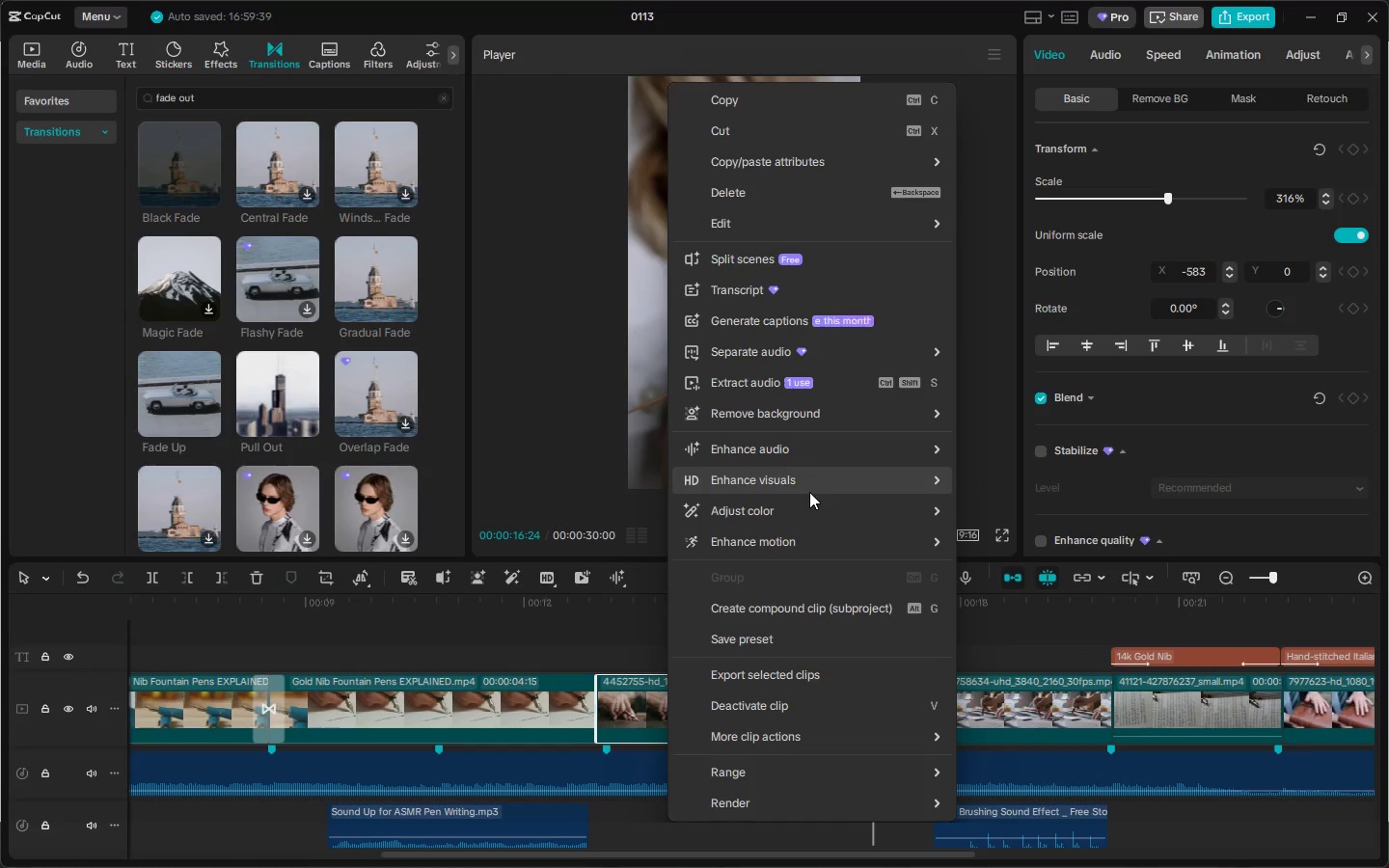 
mouse_move([813, 477])
 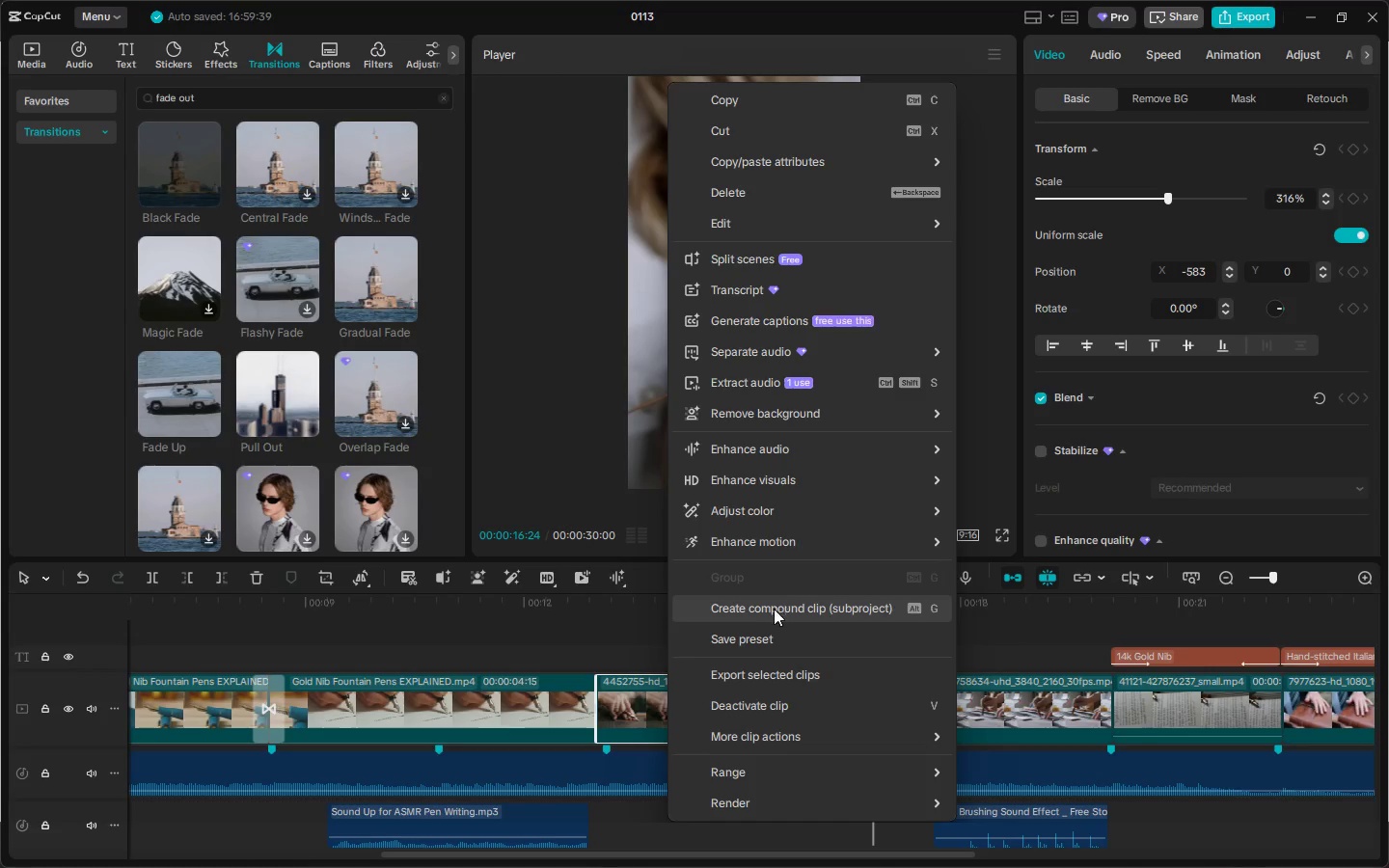 
left_click_drag(start_coordinate=[248, 609], to_coordinate=[0, 620])
 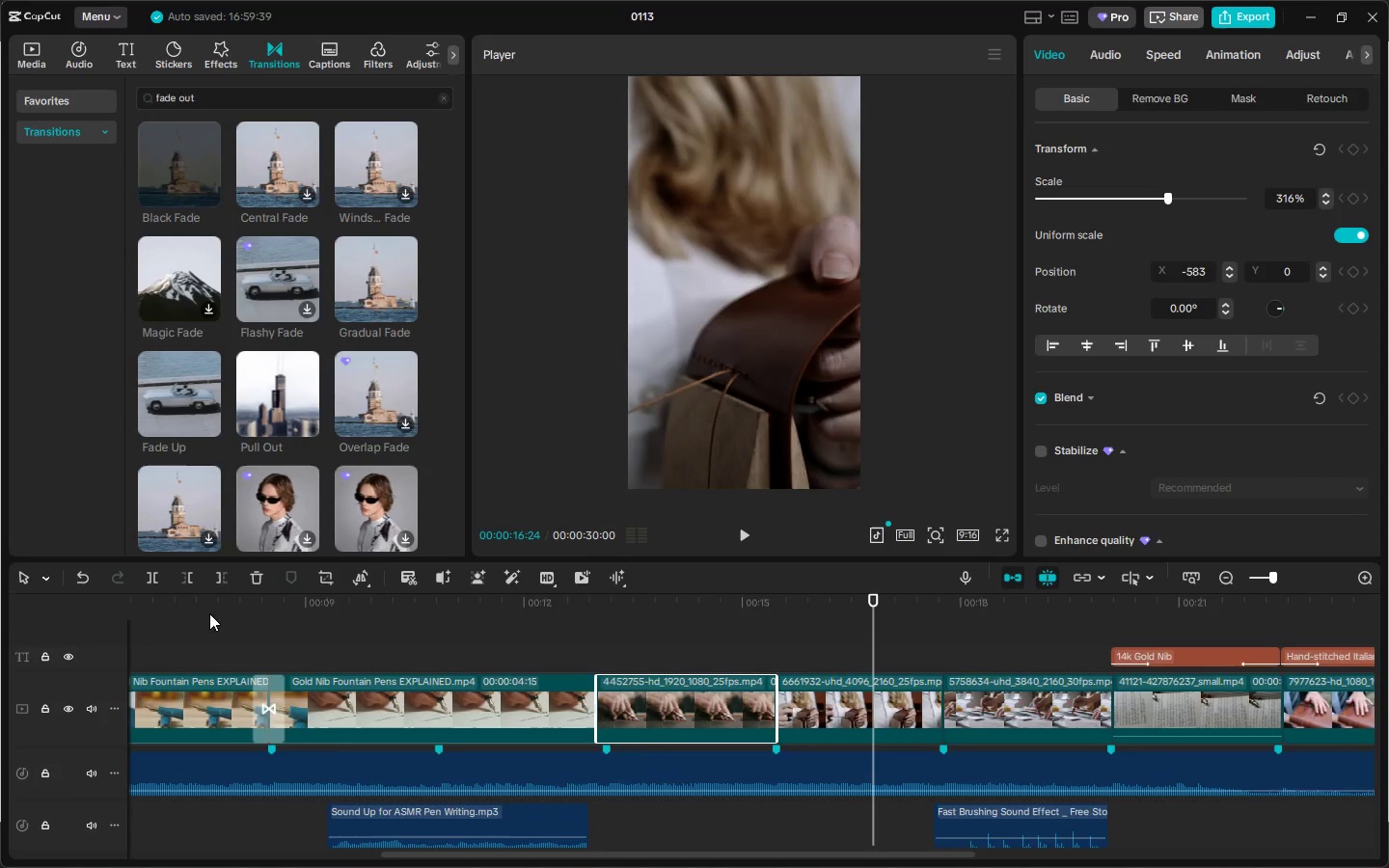 
left_click_drag(start_coordinate=[185, 599], to_coordinate=[40, 602])
 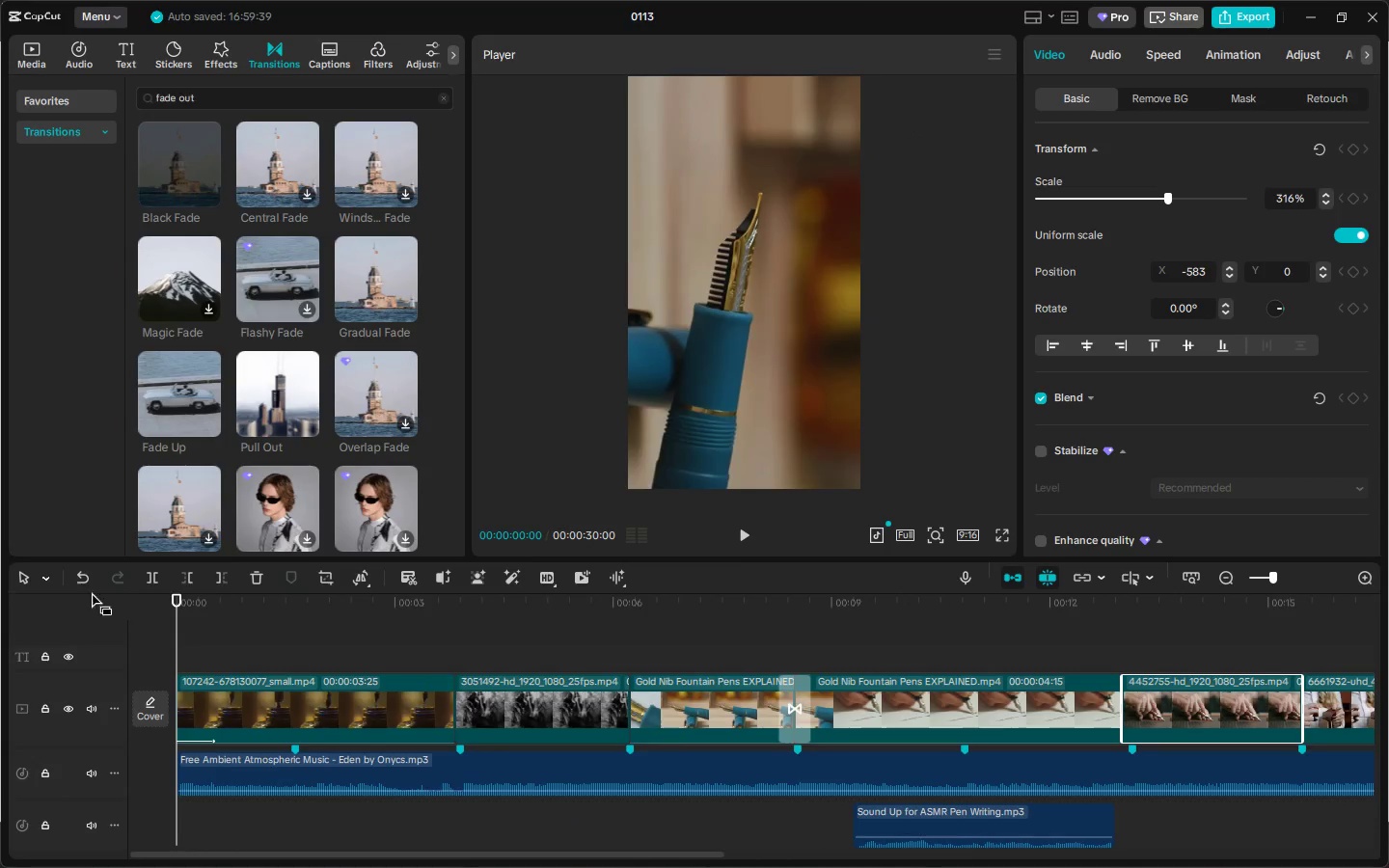 
key(Space)
 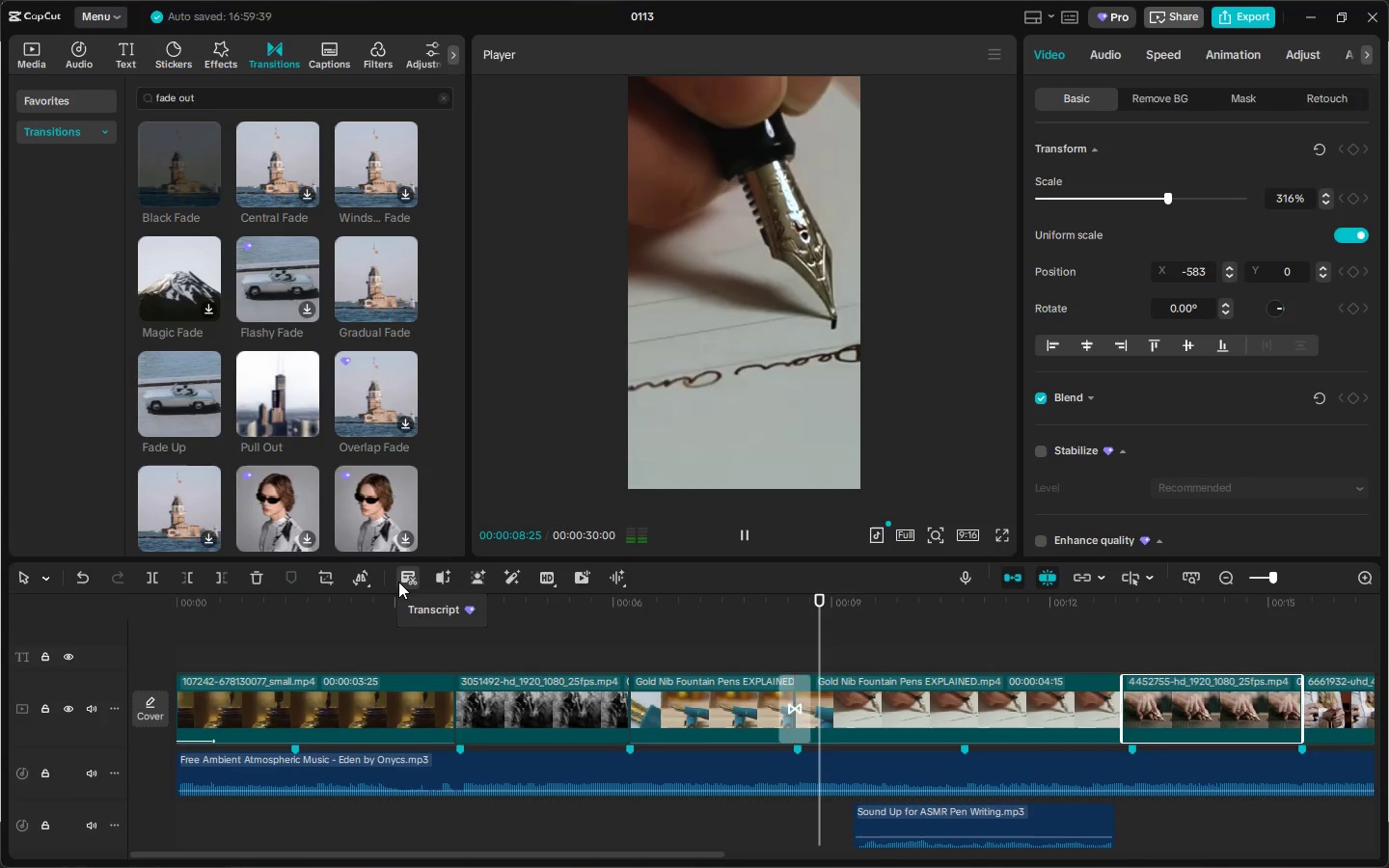 
wait(14.12)
 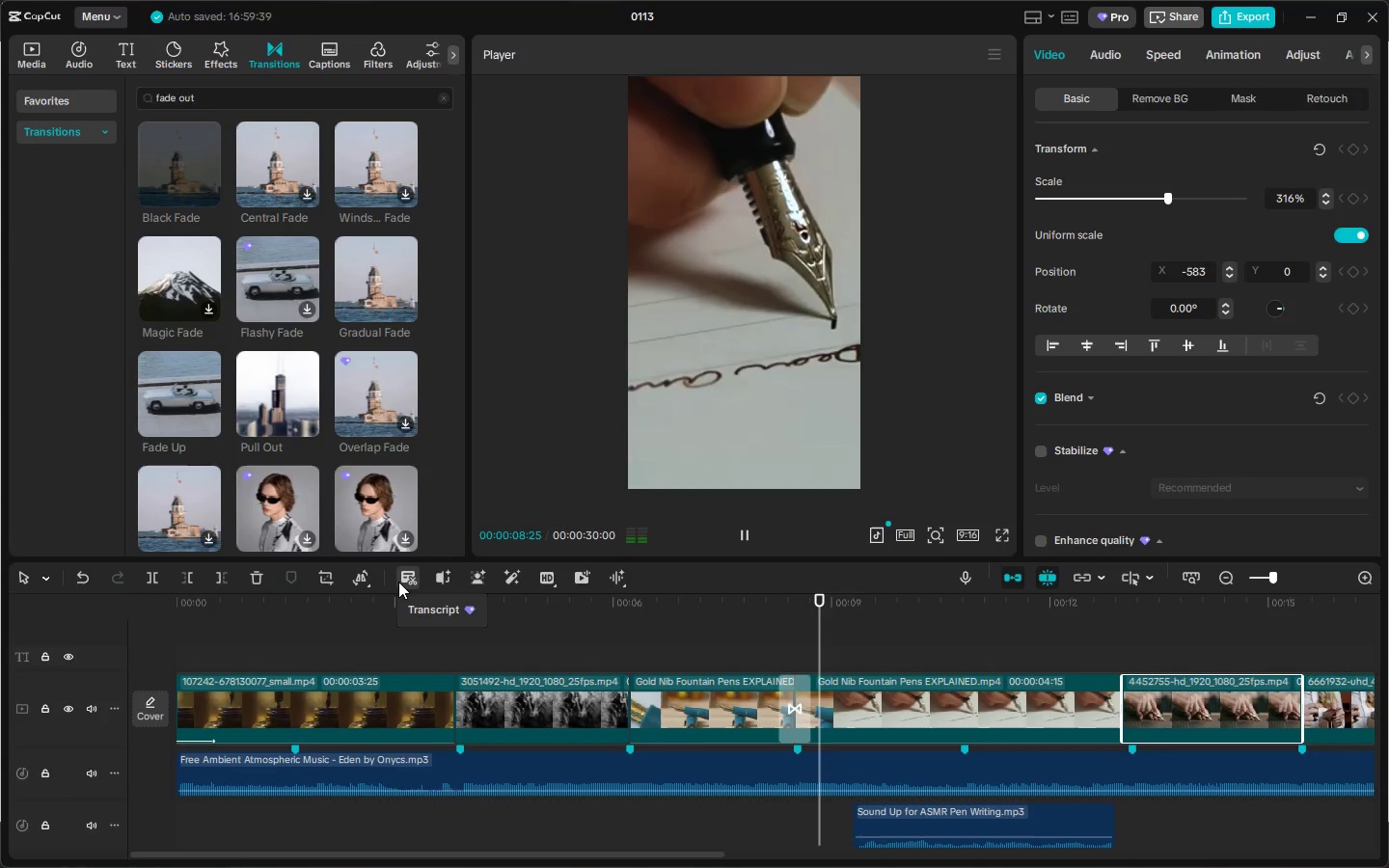 
key(Space)
 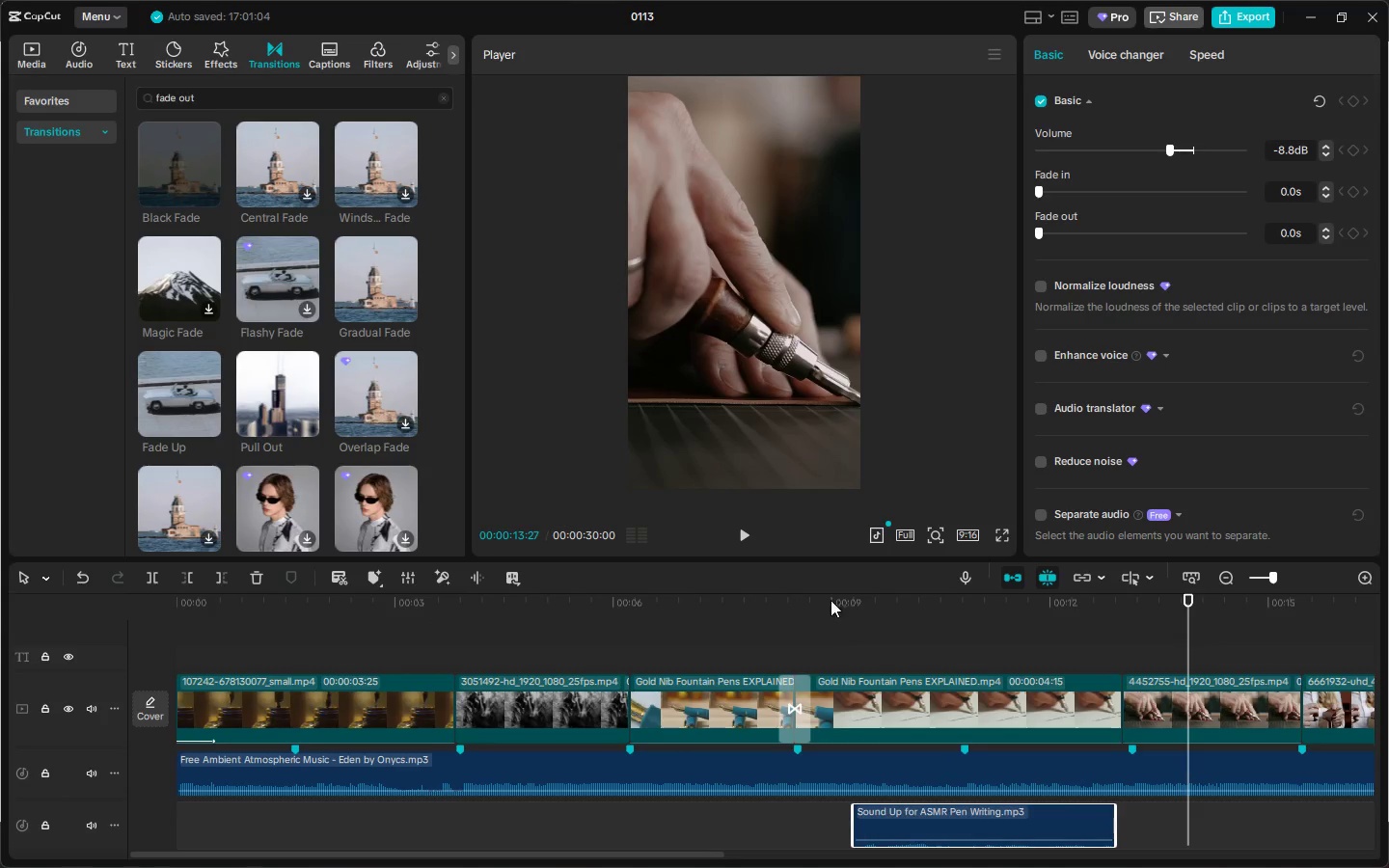 
left_click([795, 609])
 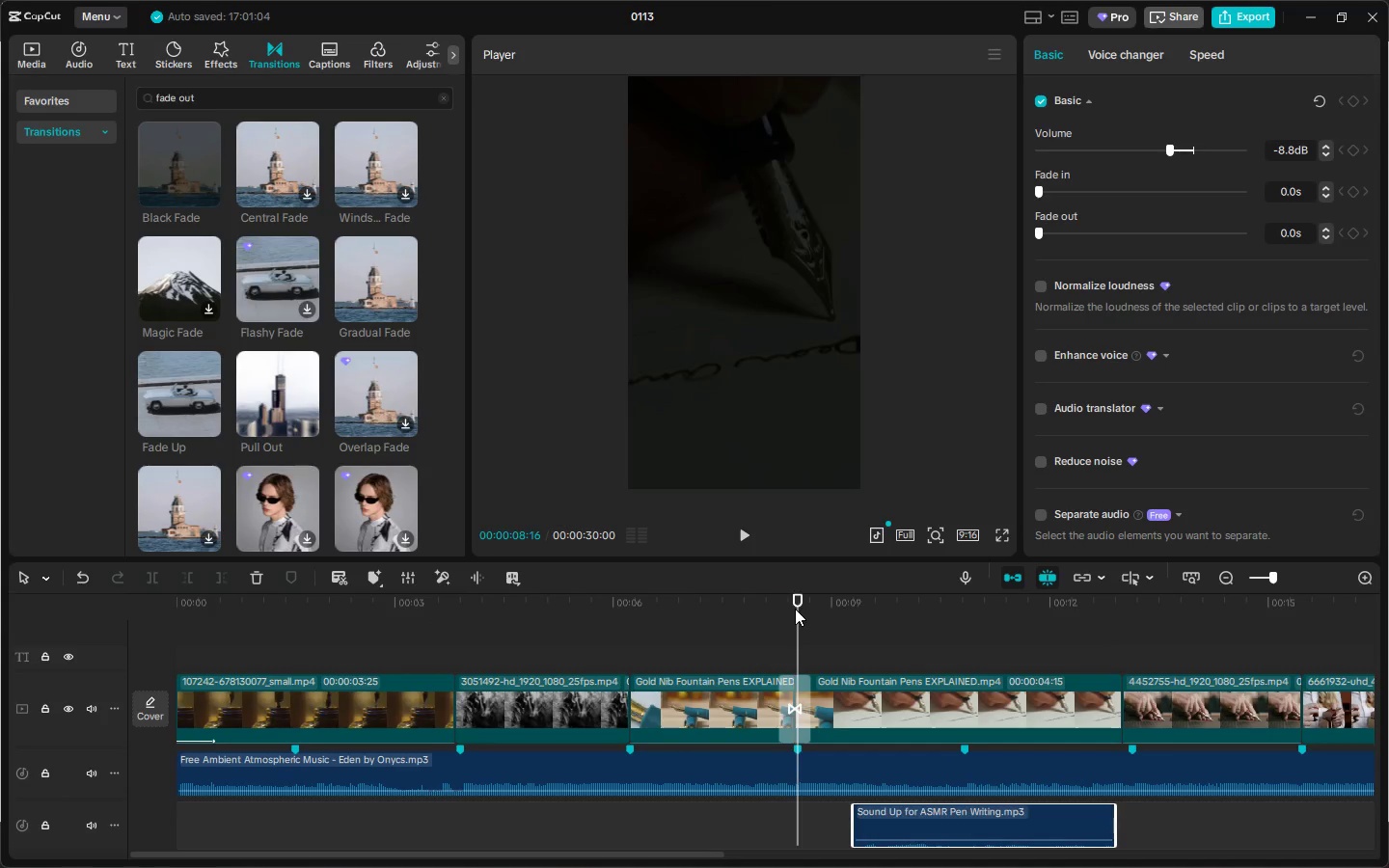 
key(Space)
 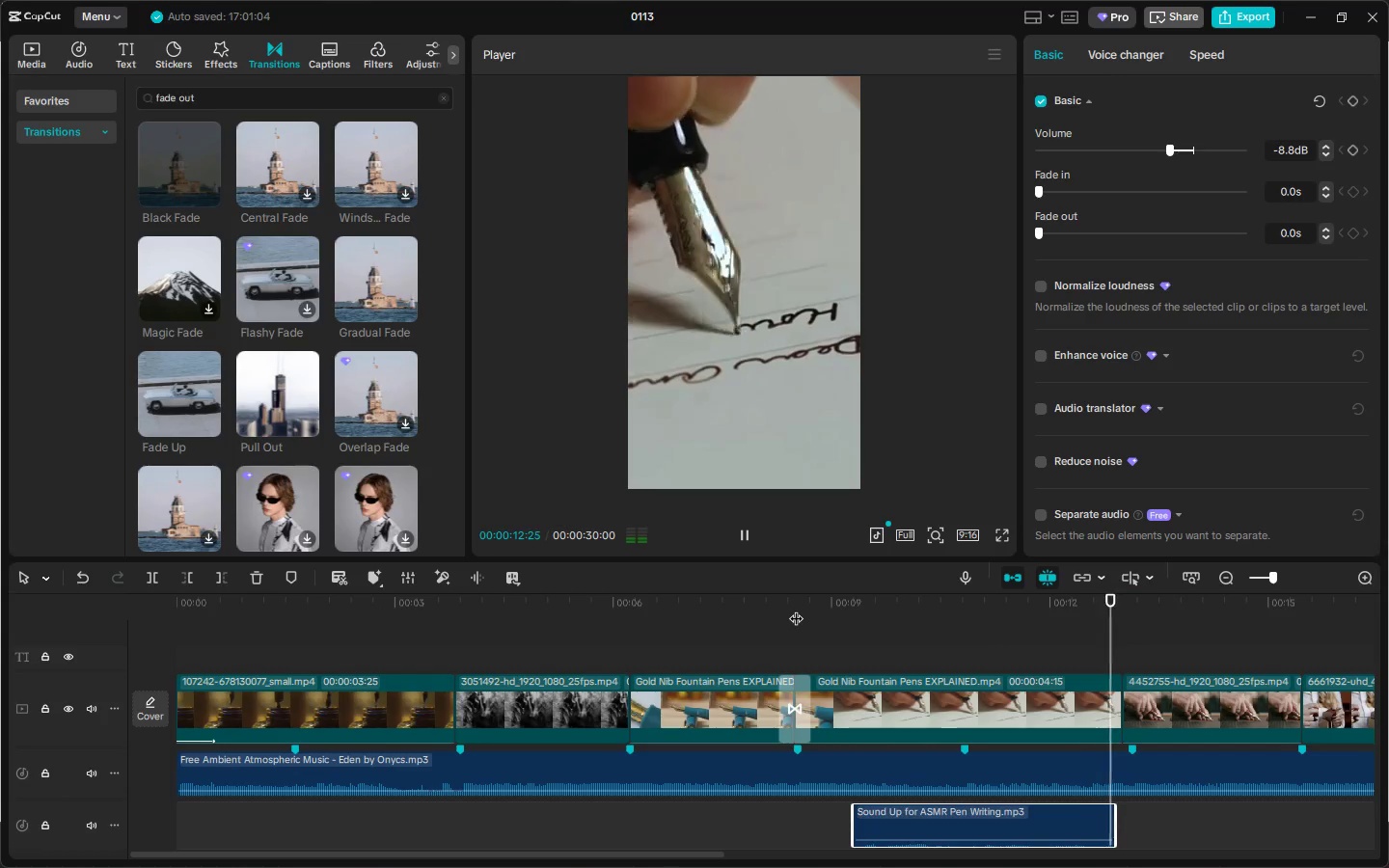 
wait(5.82)
 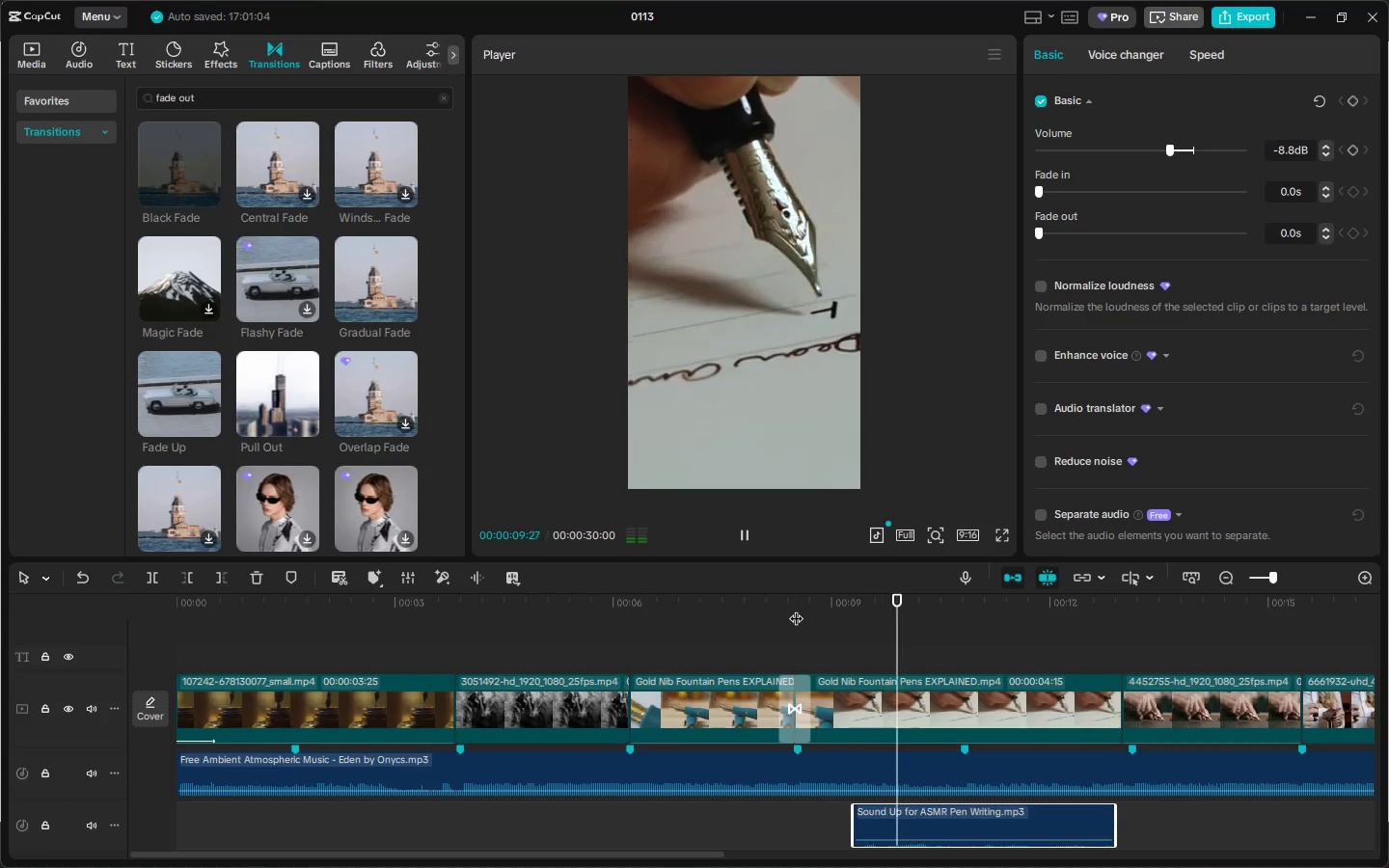 
mouse_move([991, 814])
 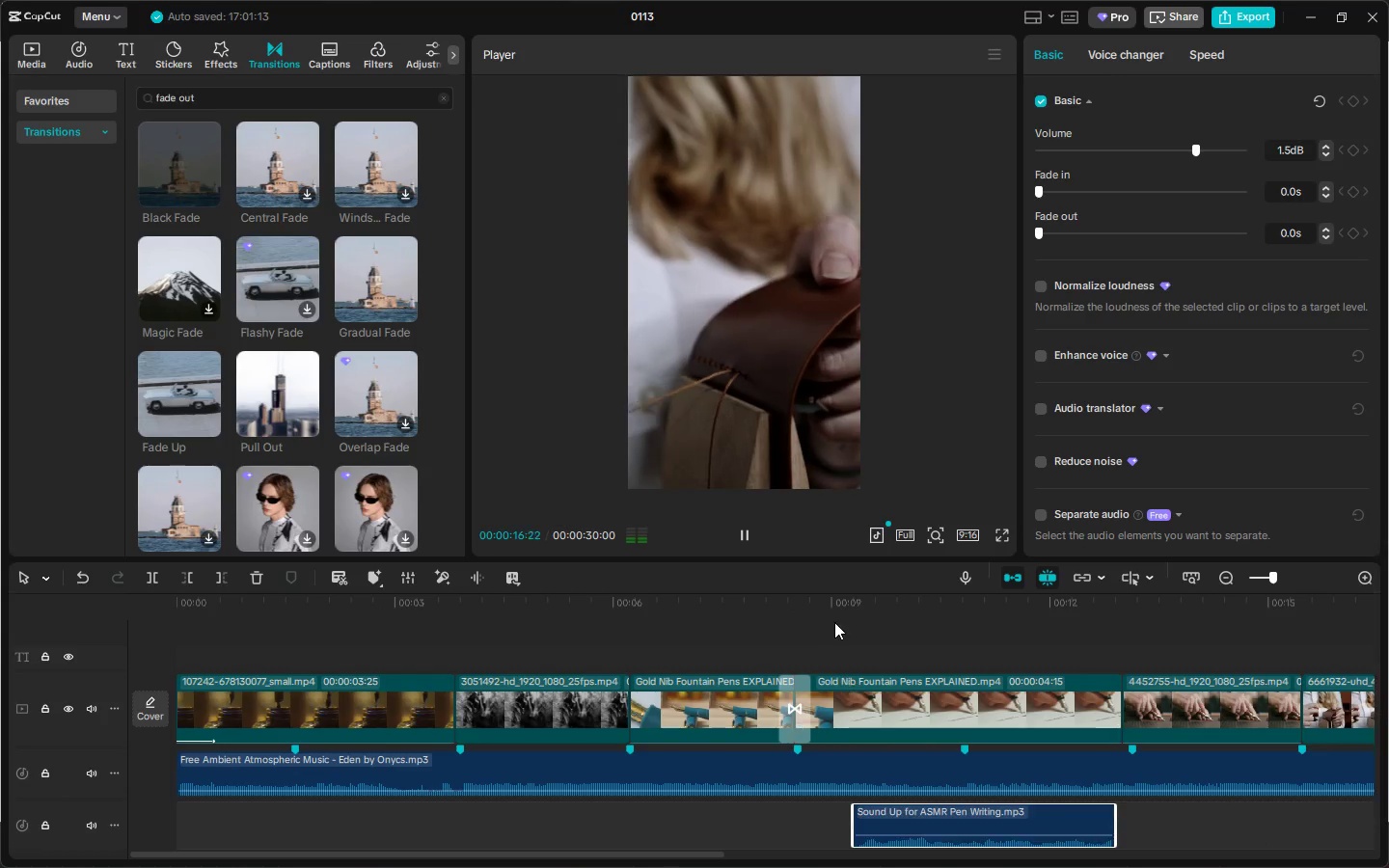 
left_click([831, 614])
 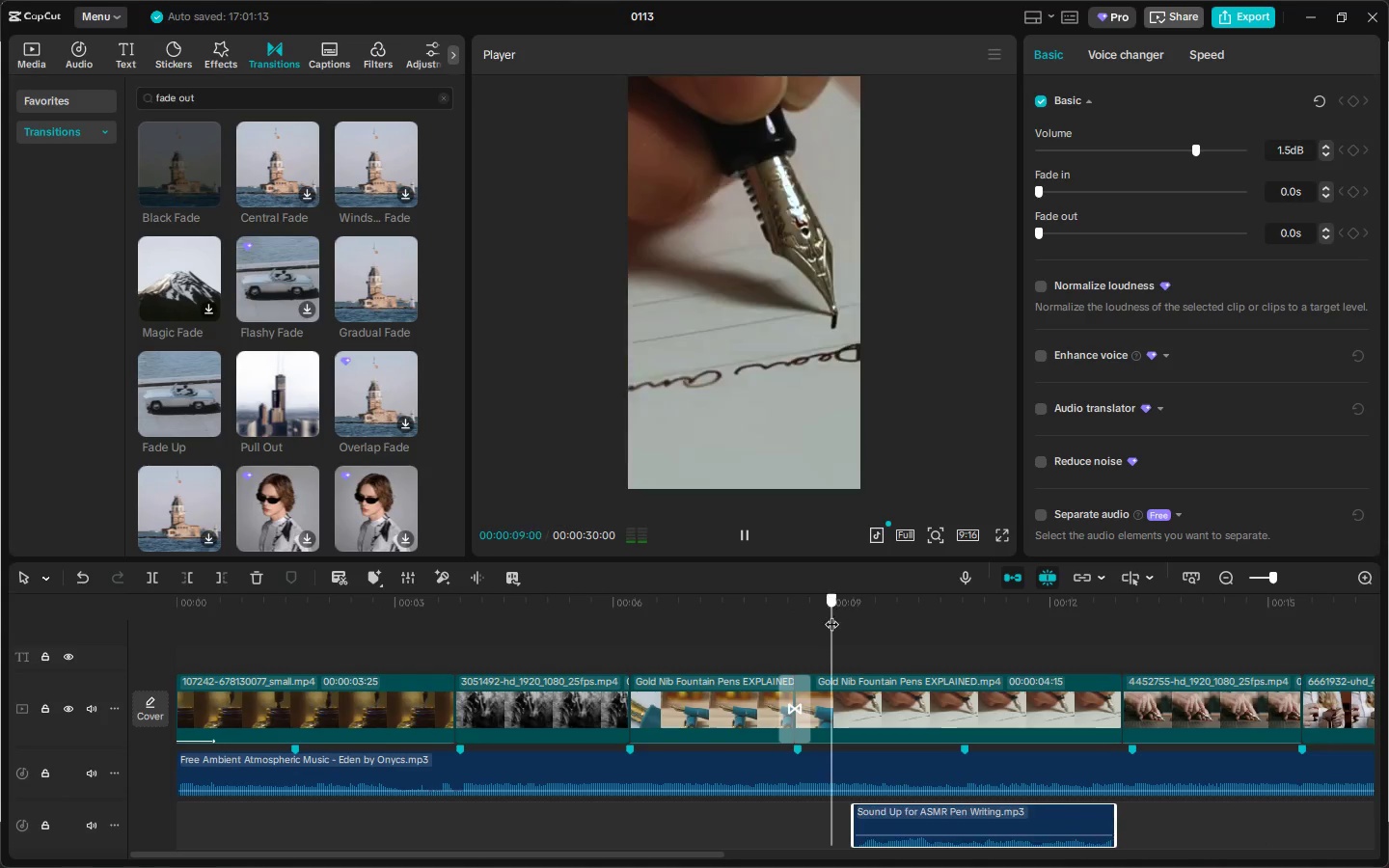 
key(Space)
 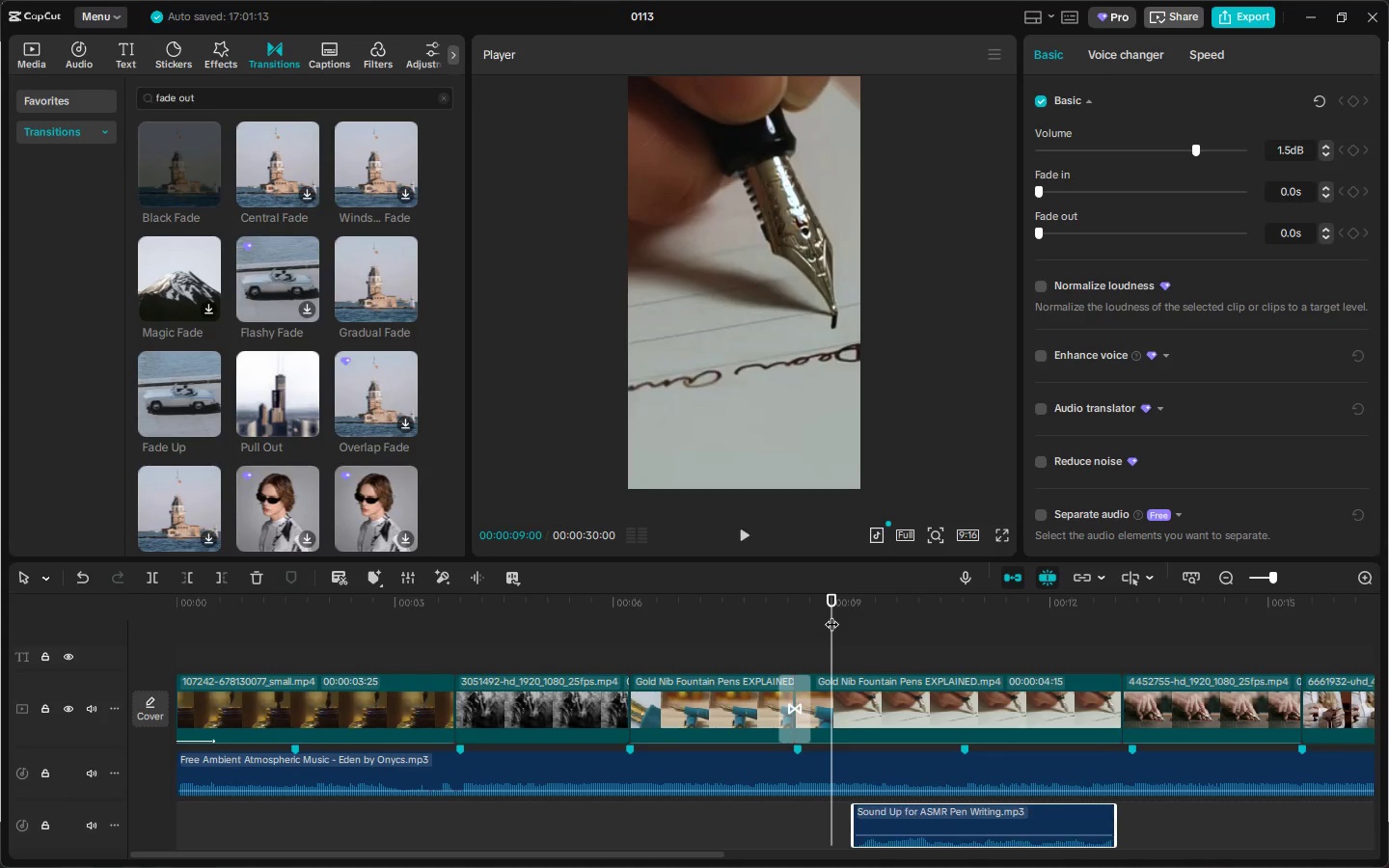 
key(Space)
 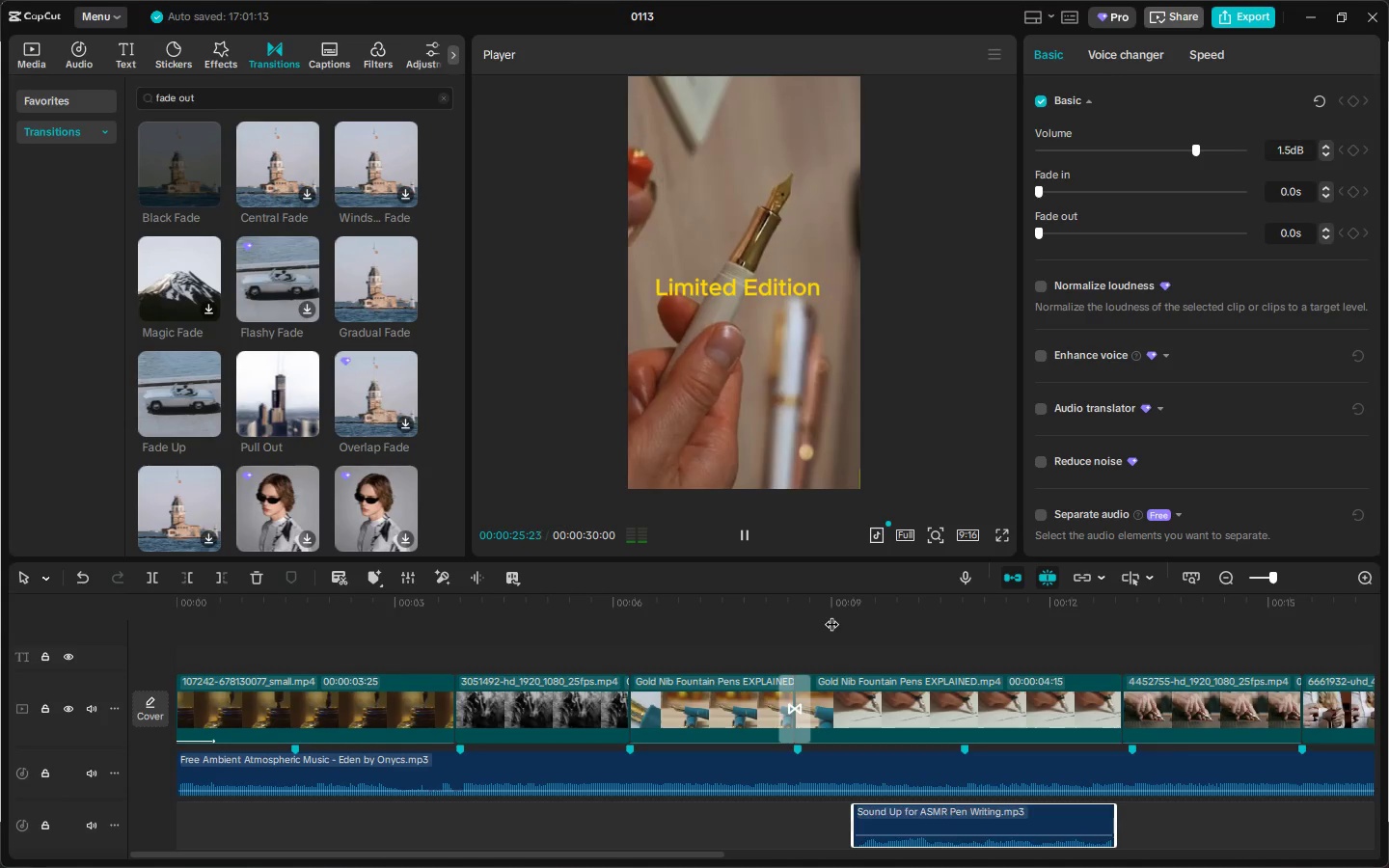 
wait(21.86)
 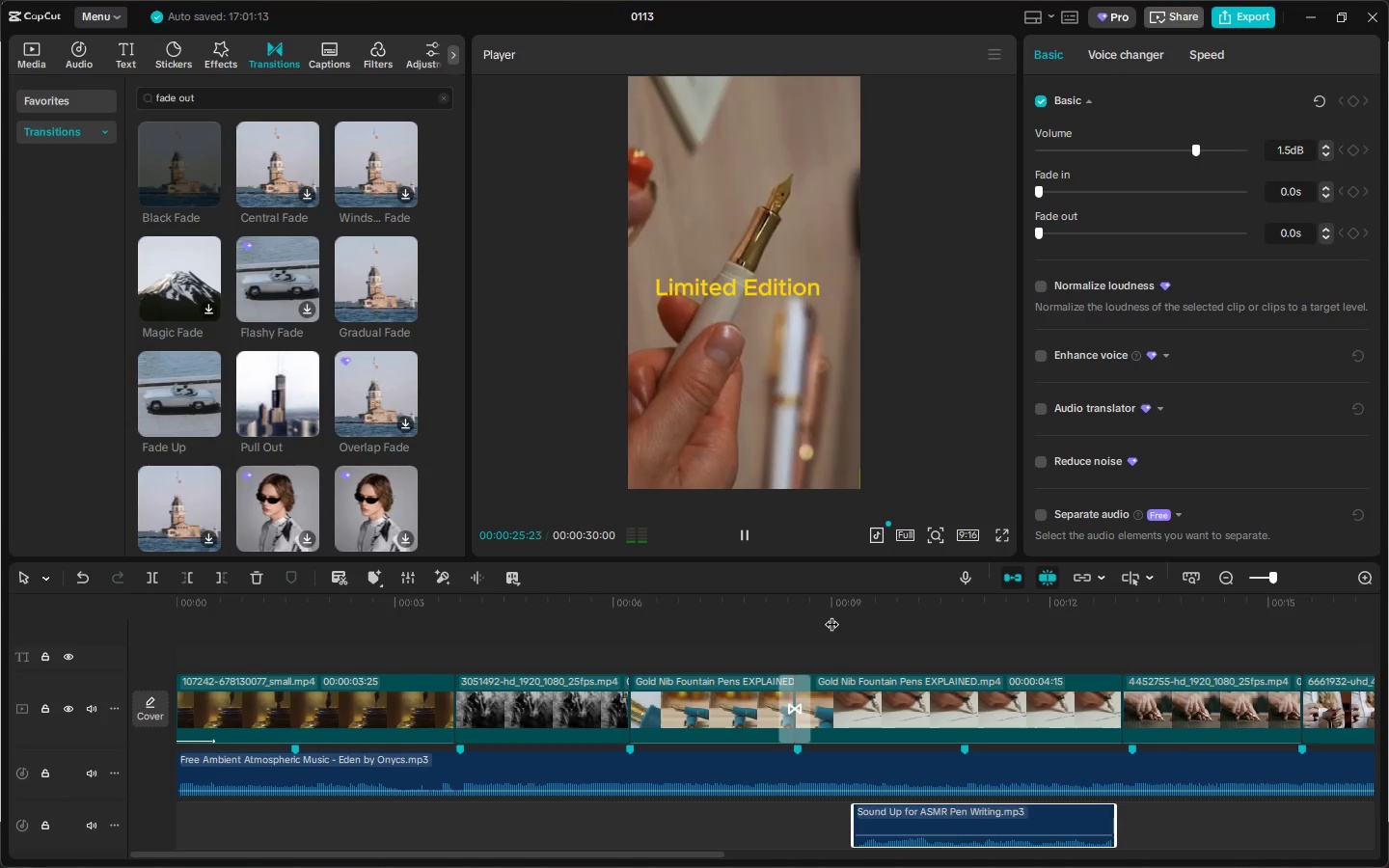 
key(Space)
 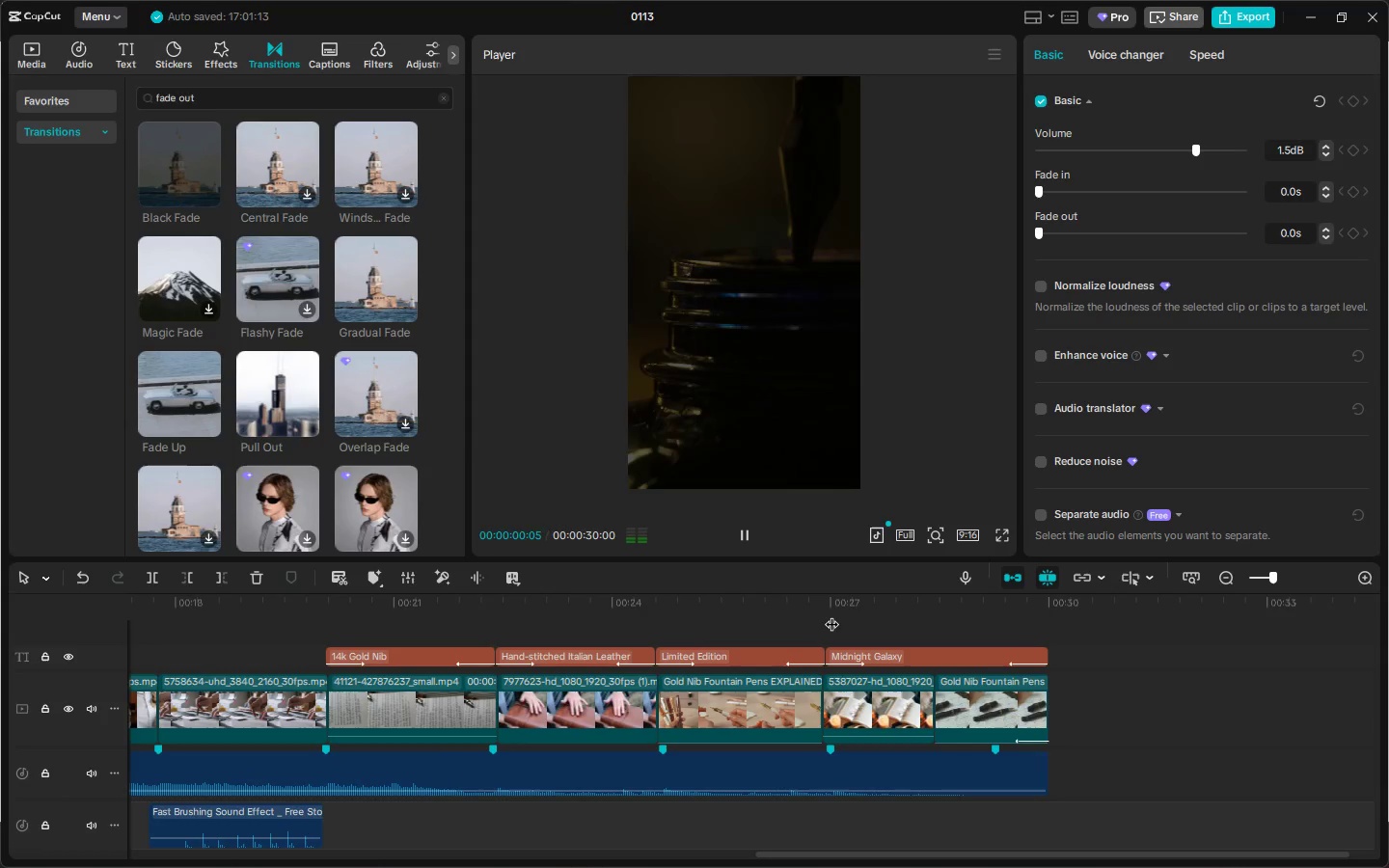 